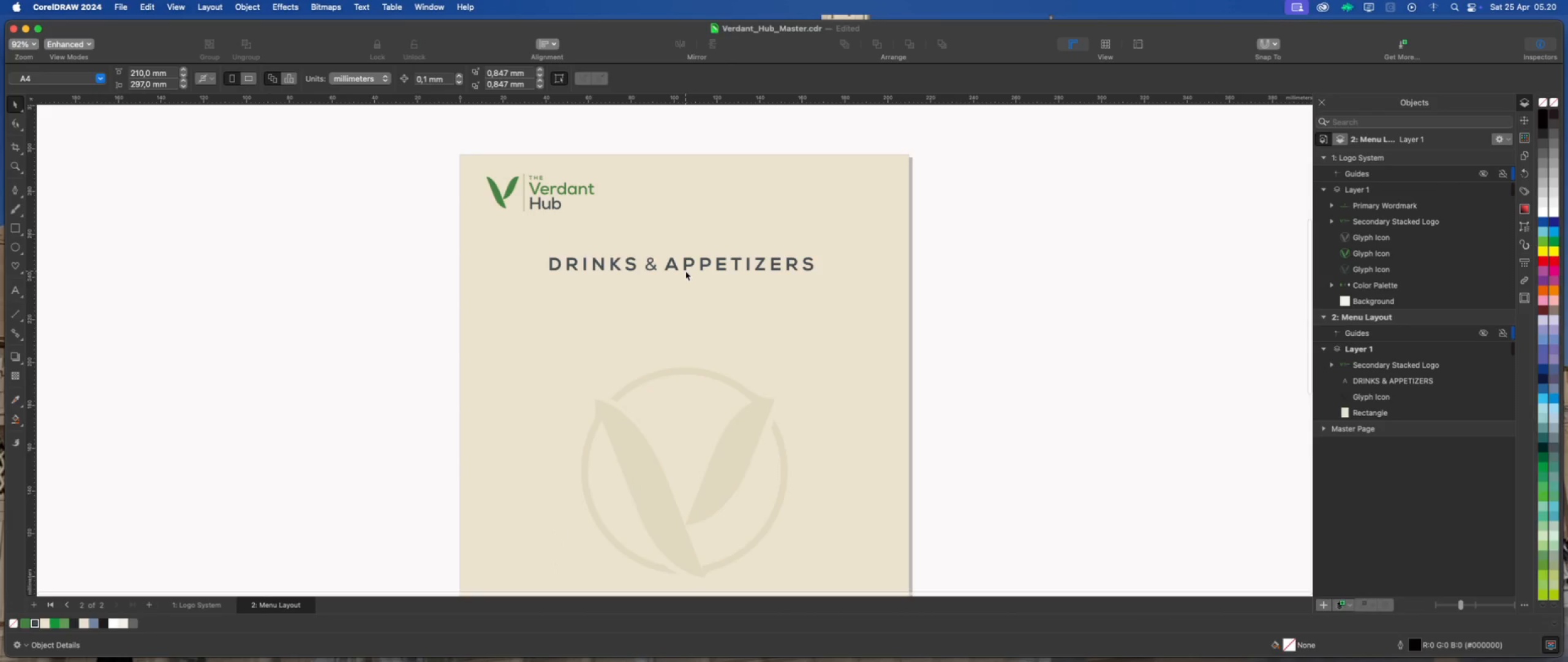 
scroll: coordinate [674, 270], scroll_direction: up, amount: 3.0
 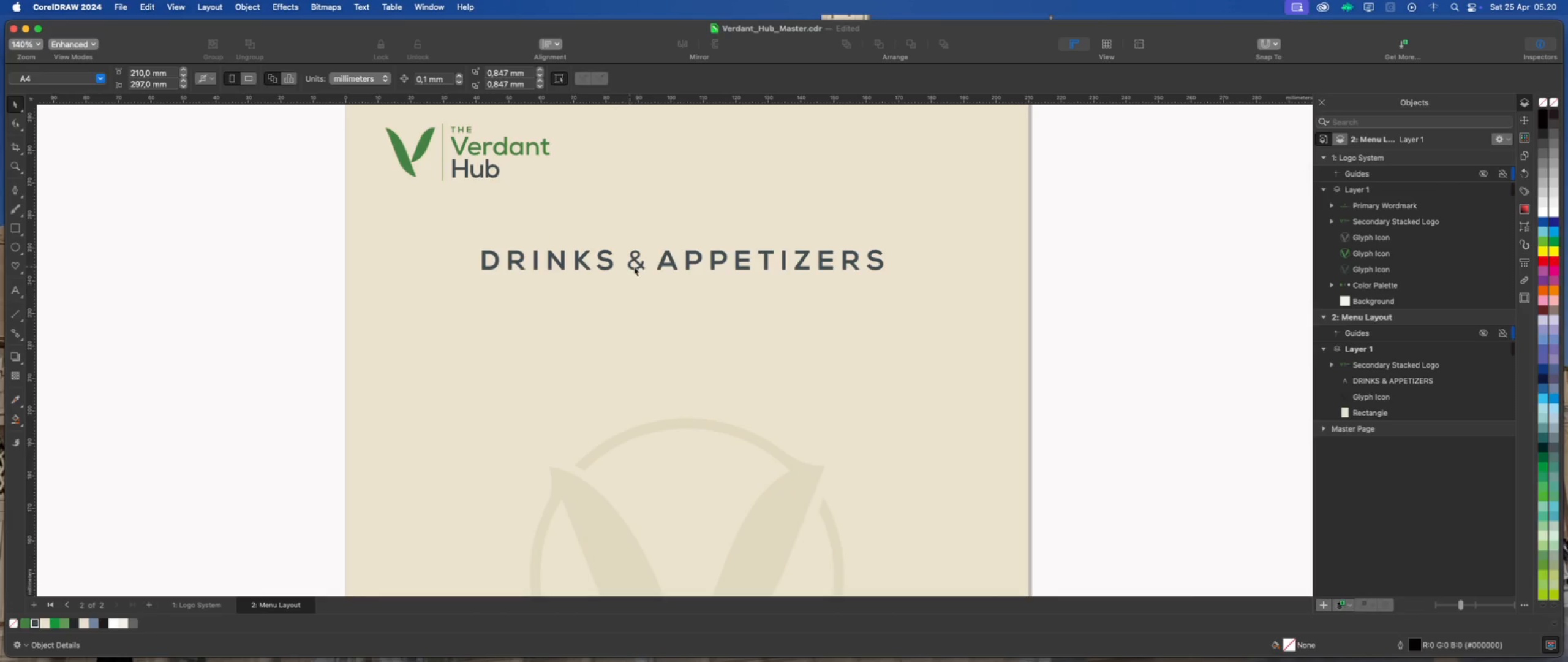 
double_click([673, 261])
 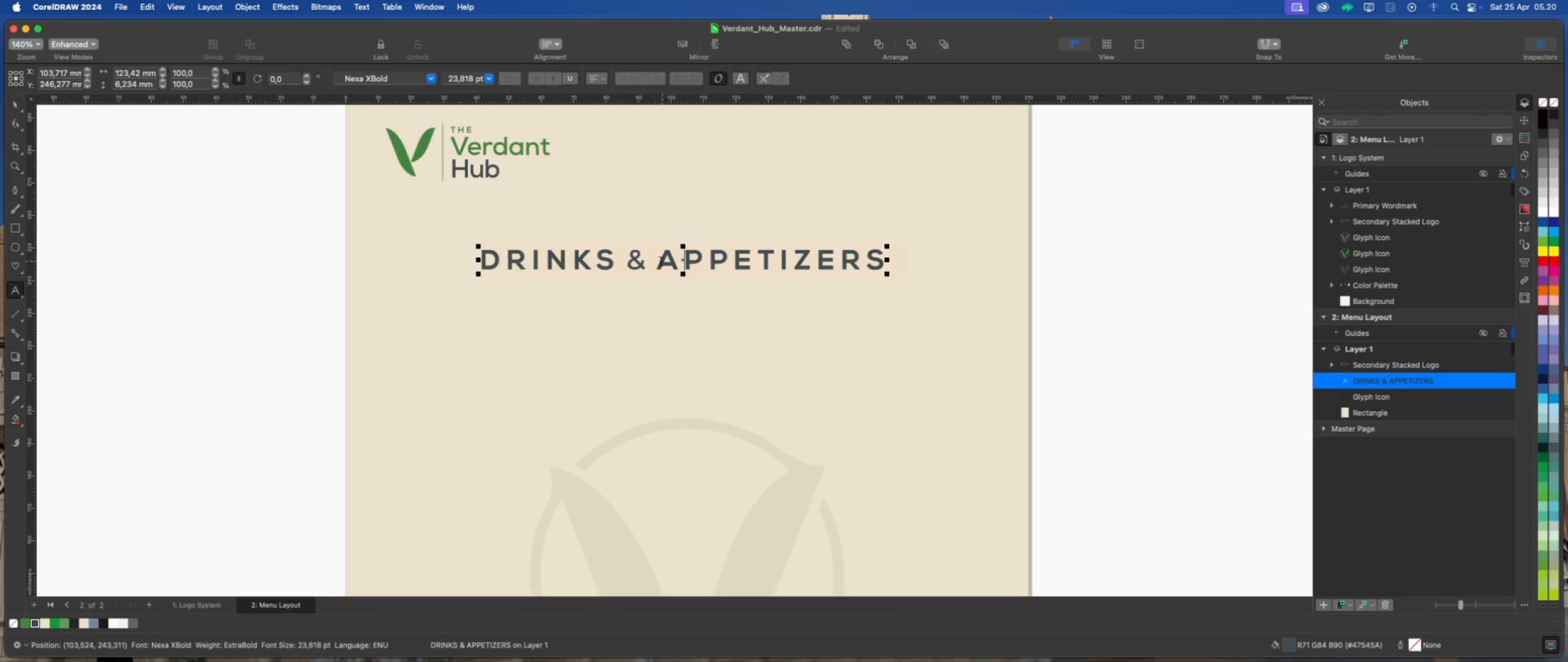 
left_click_drag(start_coordinate=[659, 261], to_coordinate=[881, 264])
 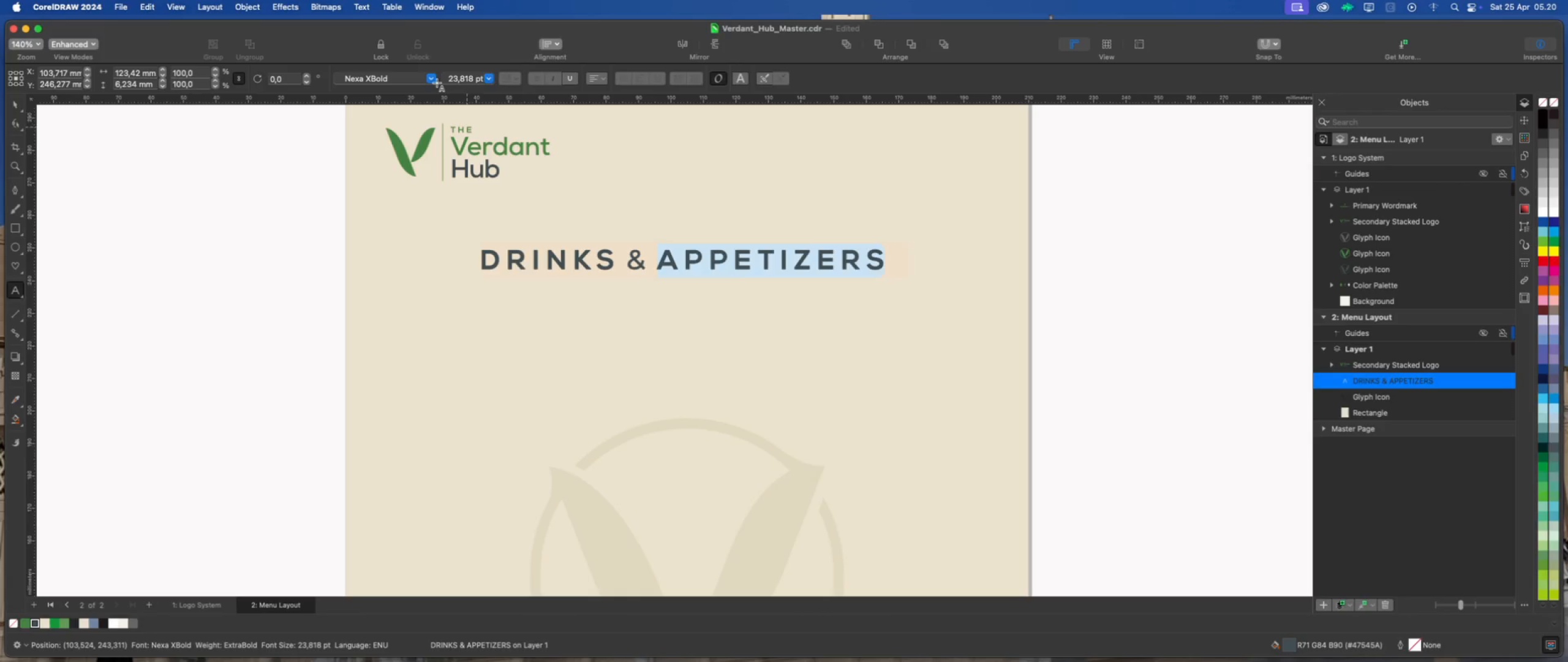 
left_click([432, 80])
 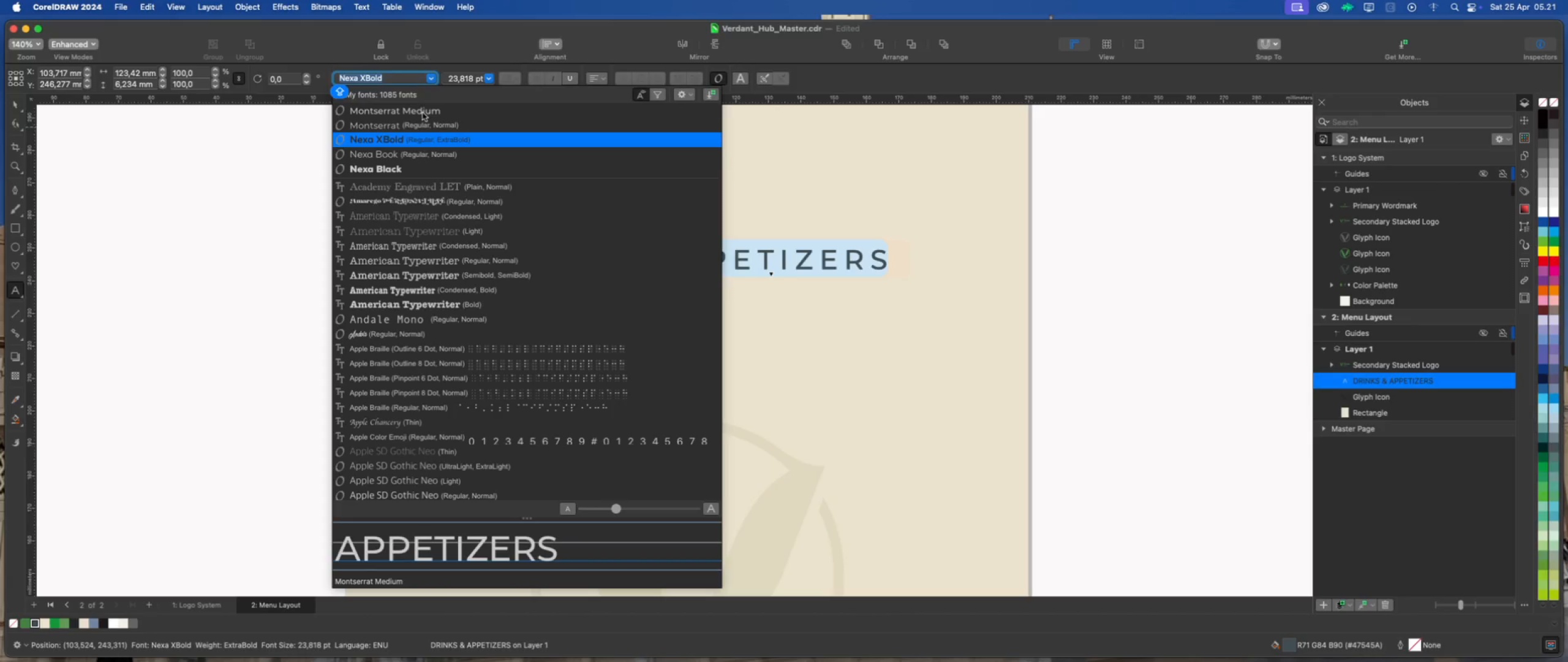 
left_click([424, 154])
 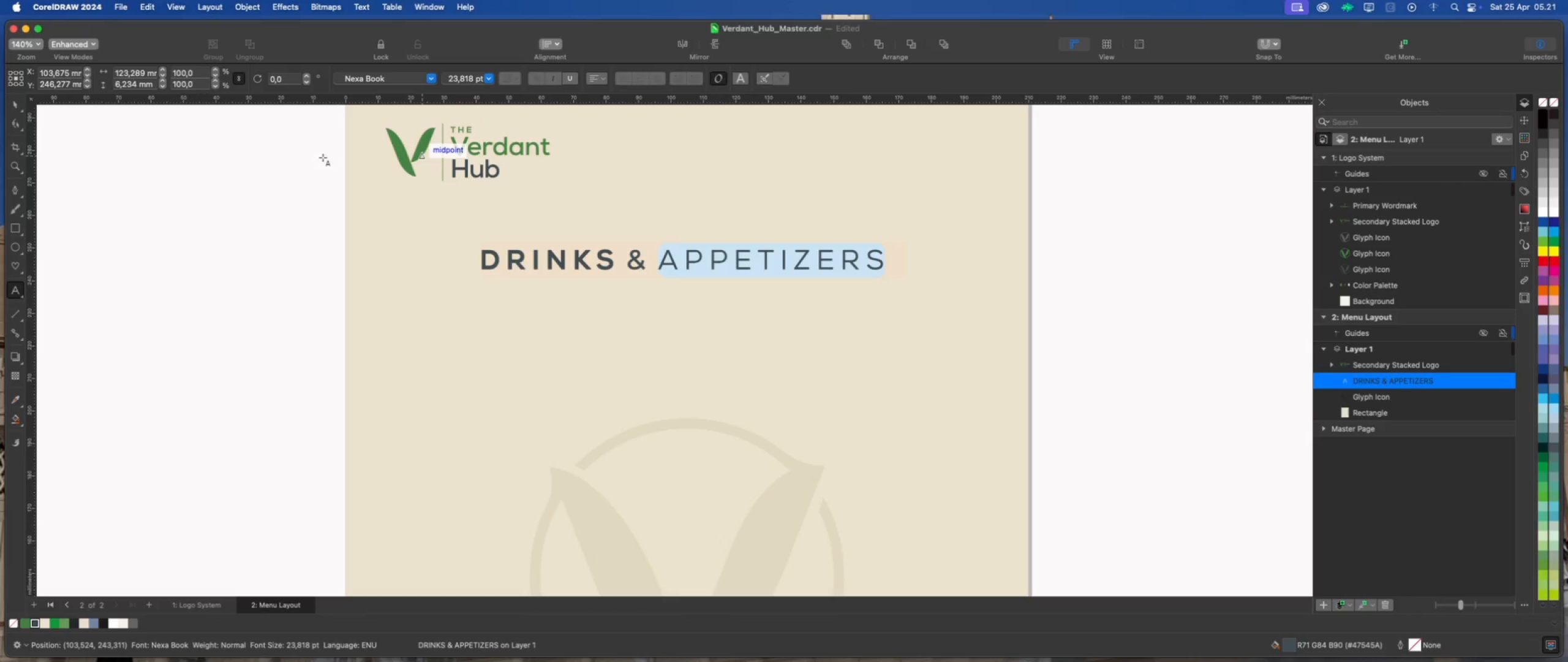 
left_click([276, 158])
 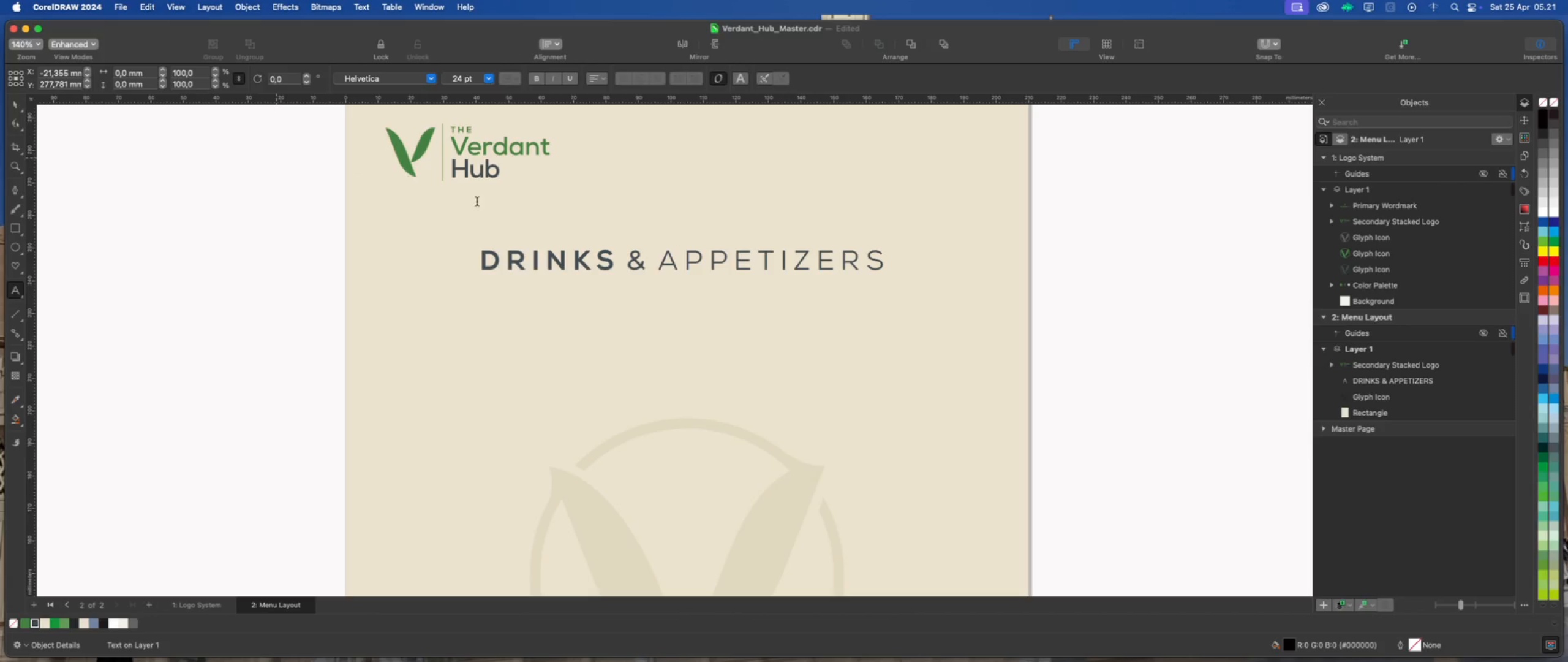 
scroll: coordinate [605, 253], scroll_direction: down, amount: 2.0
 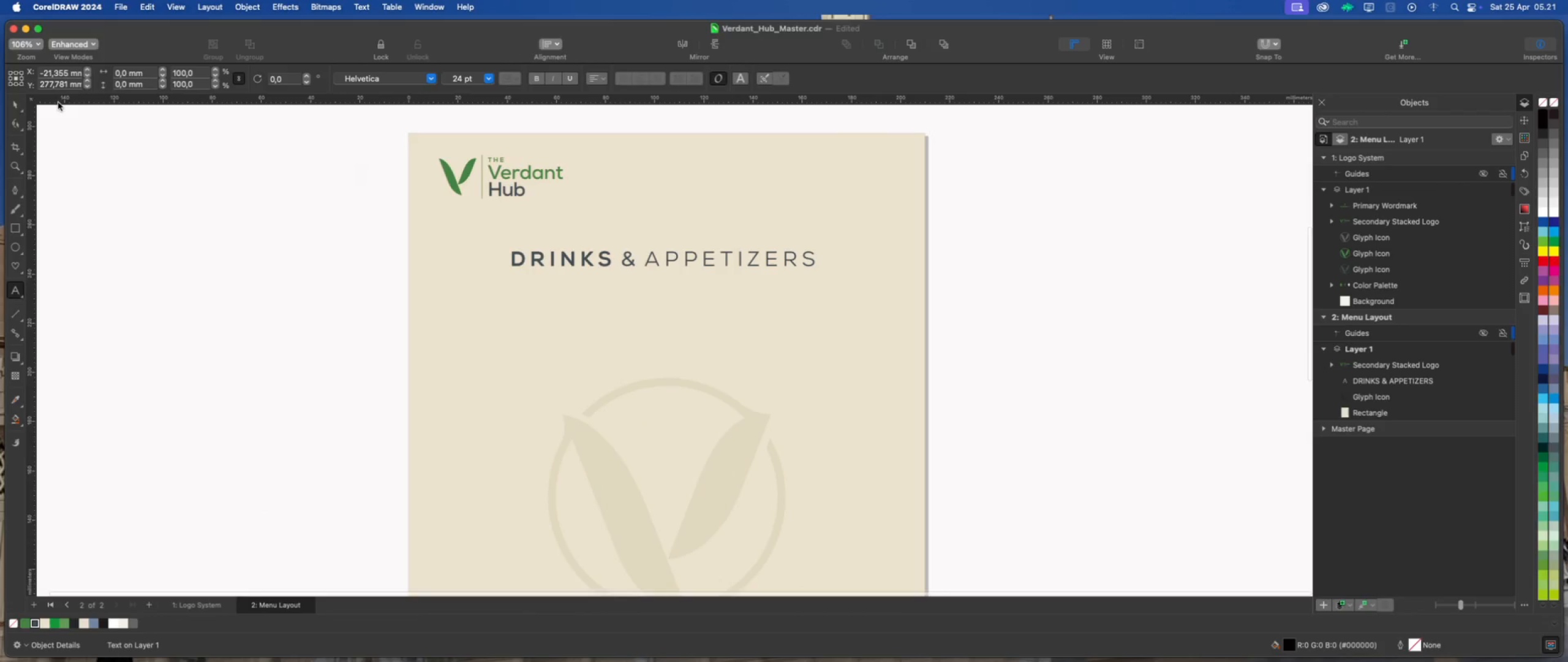 
left_click([15, 107])
 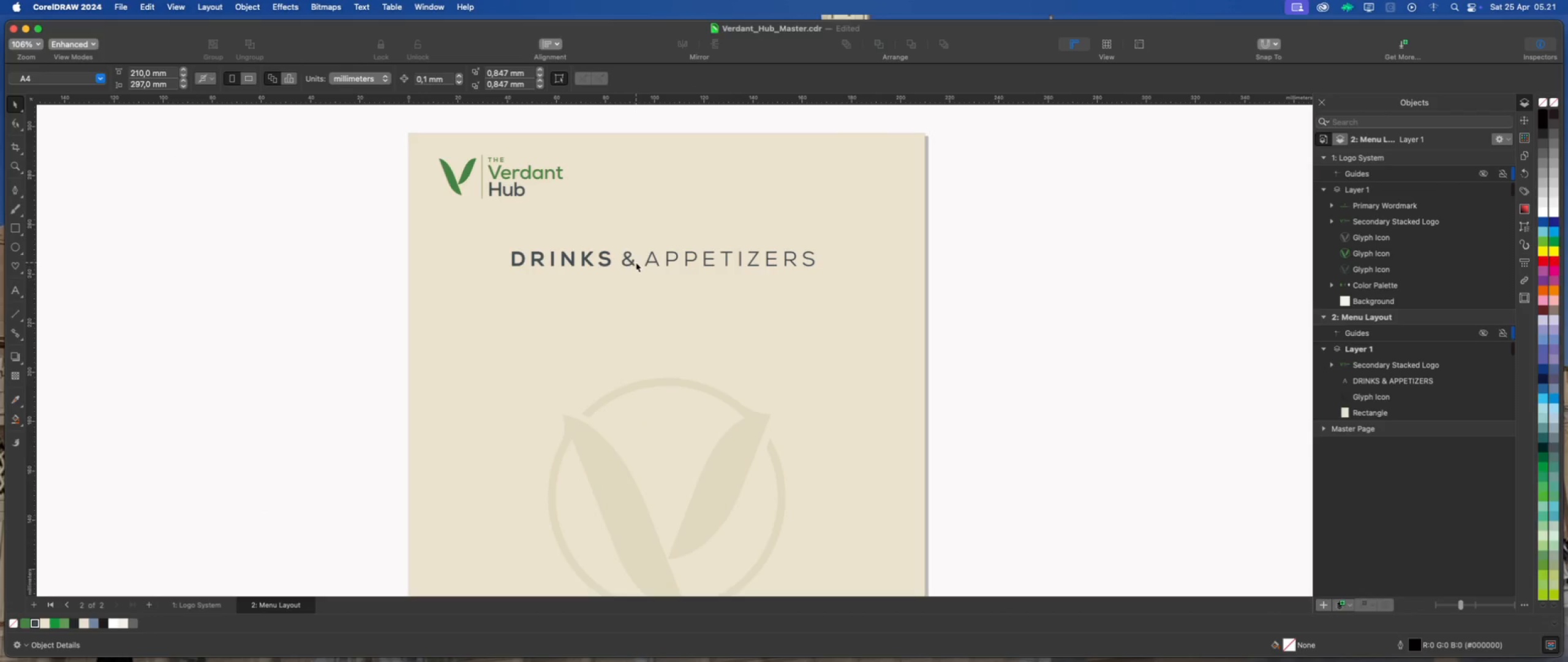 
left_click([633, 262])
 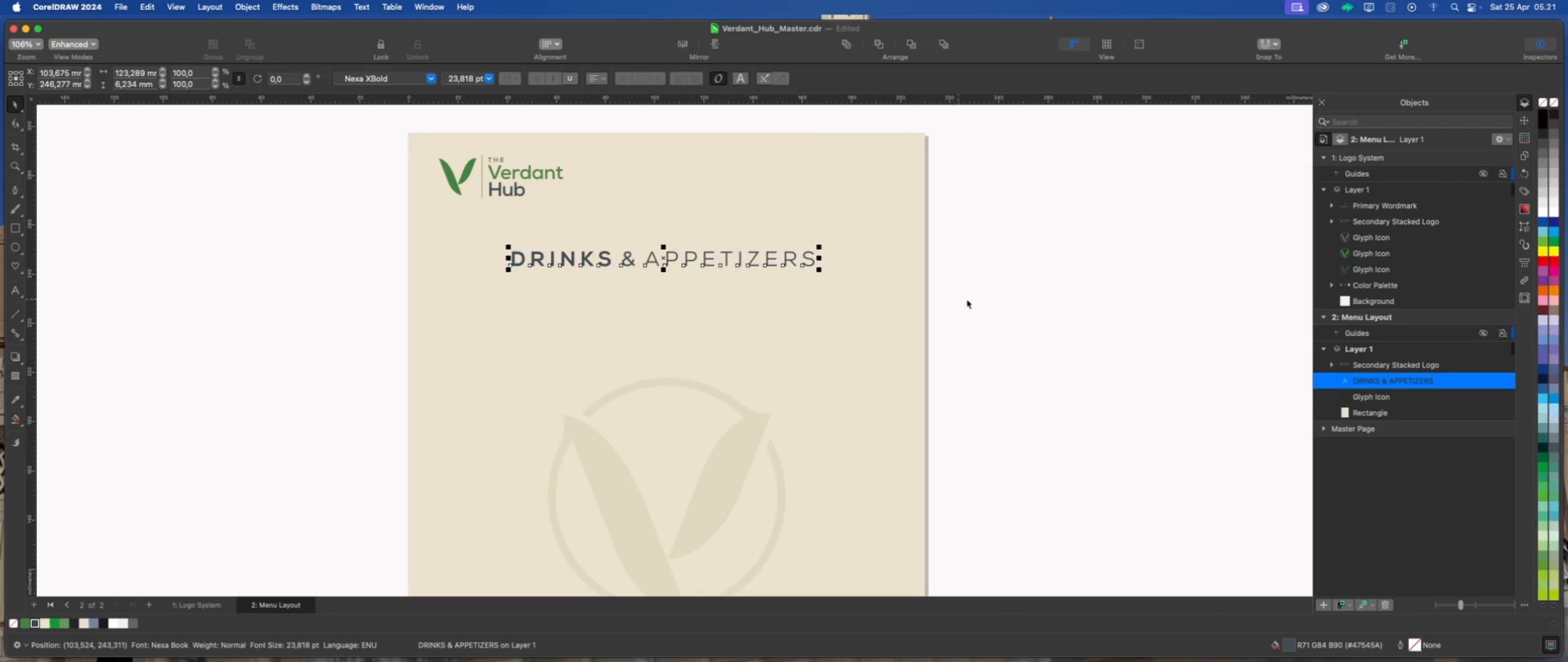 
left_click([1022, 299])
 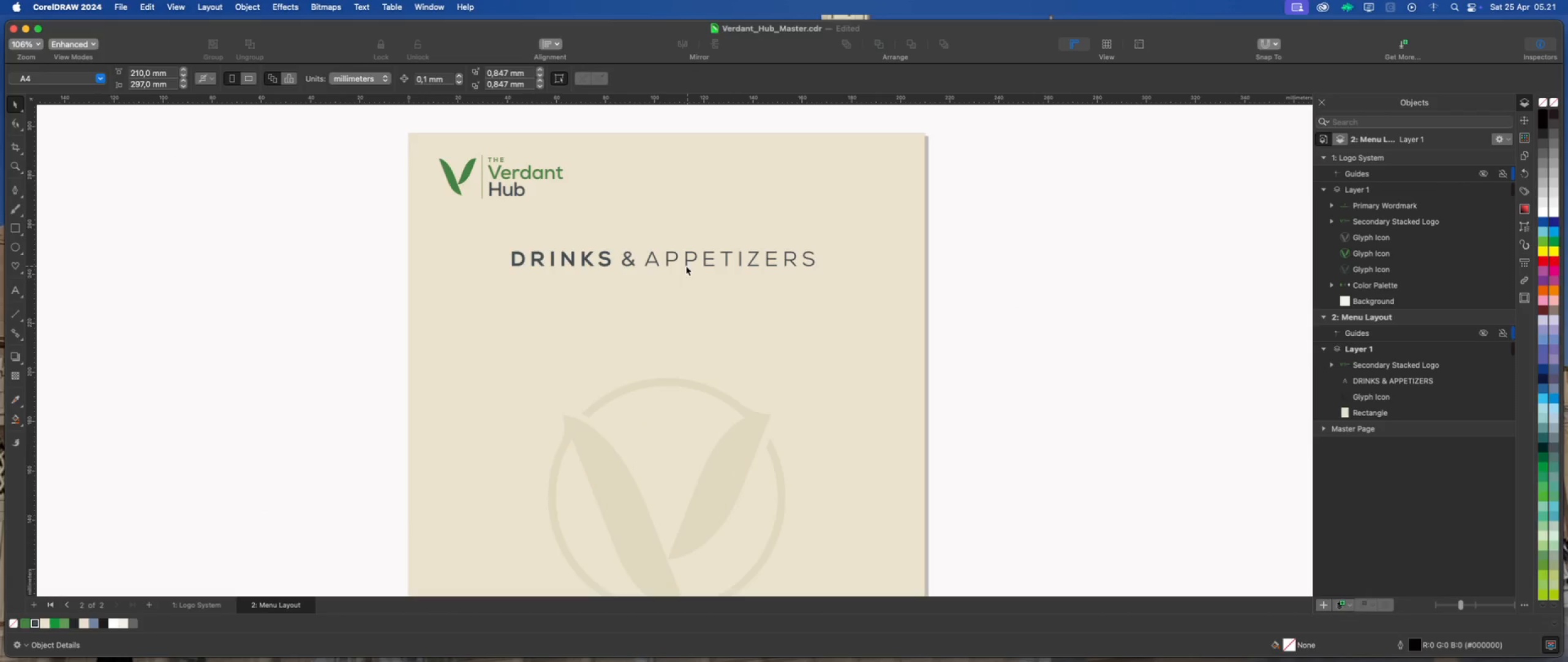 
scroll: coordinate [685, 265], scroll_direction: up, amount: 1.0
 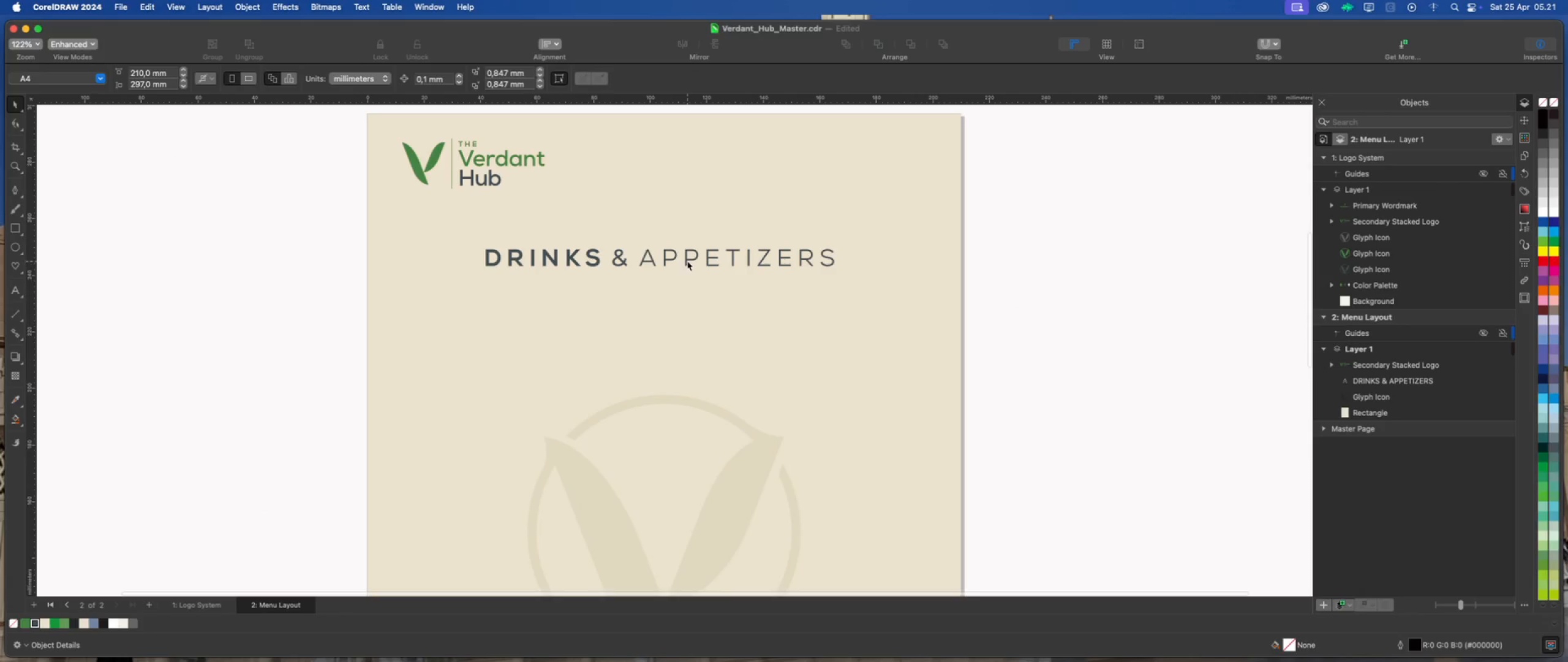 
left_click([686, 260])
 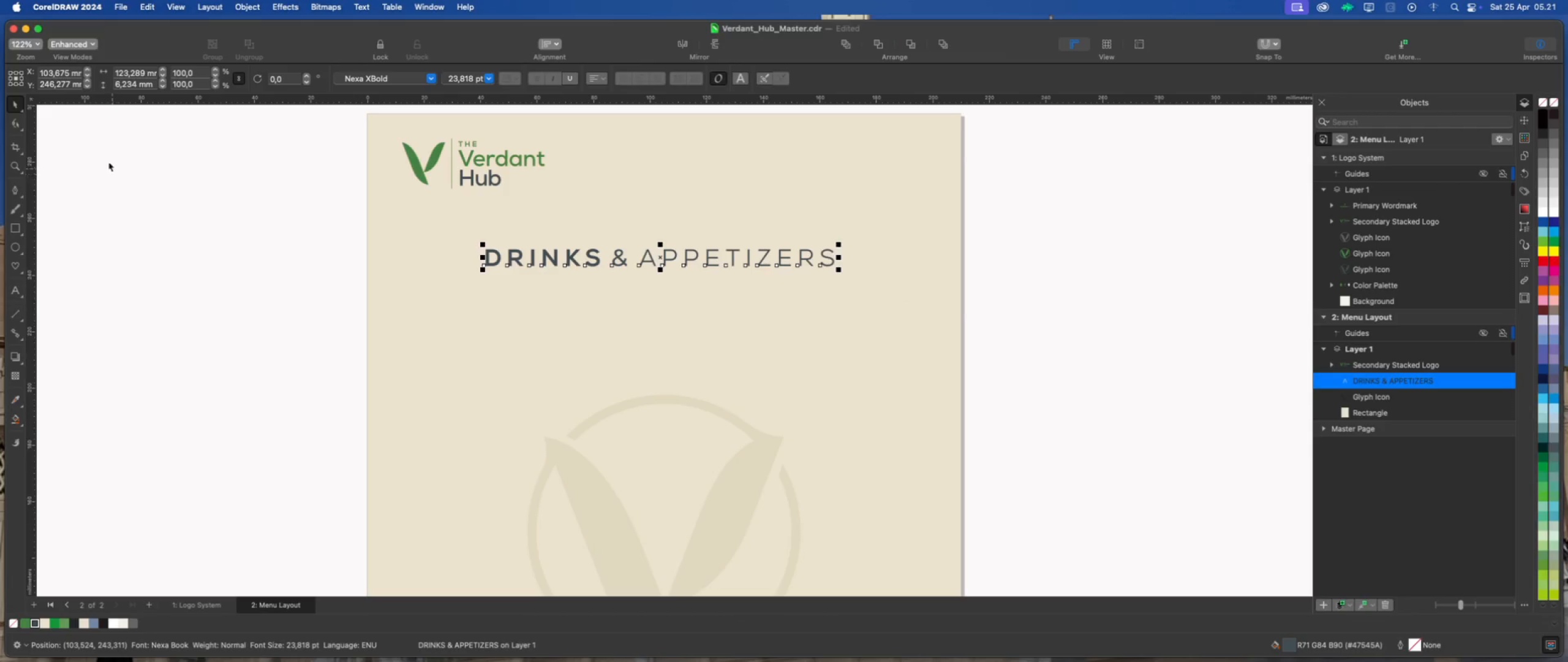 
wait(7.17)
 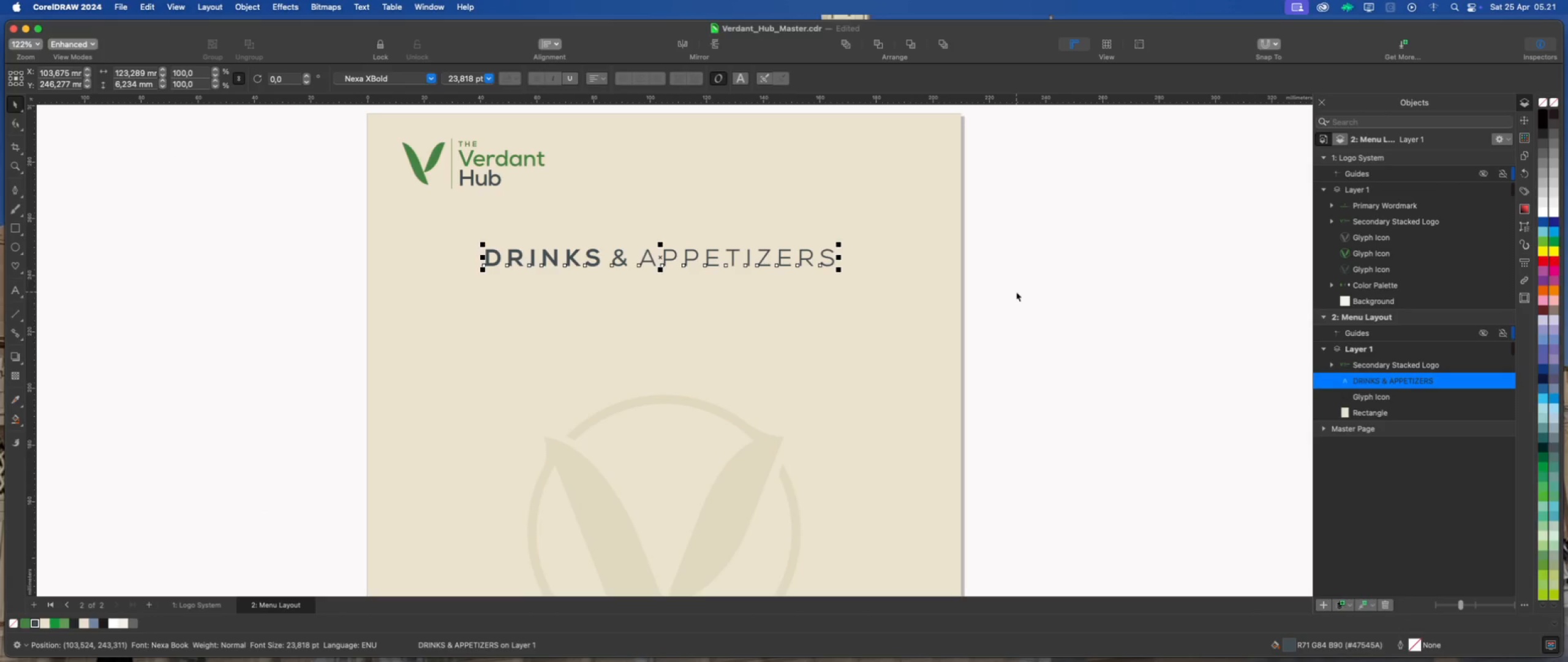 
left_click_drag(start_coordinate=[840, 270], to_coordinate=[810, 271])
 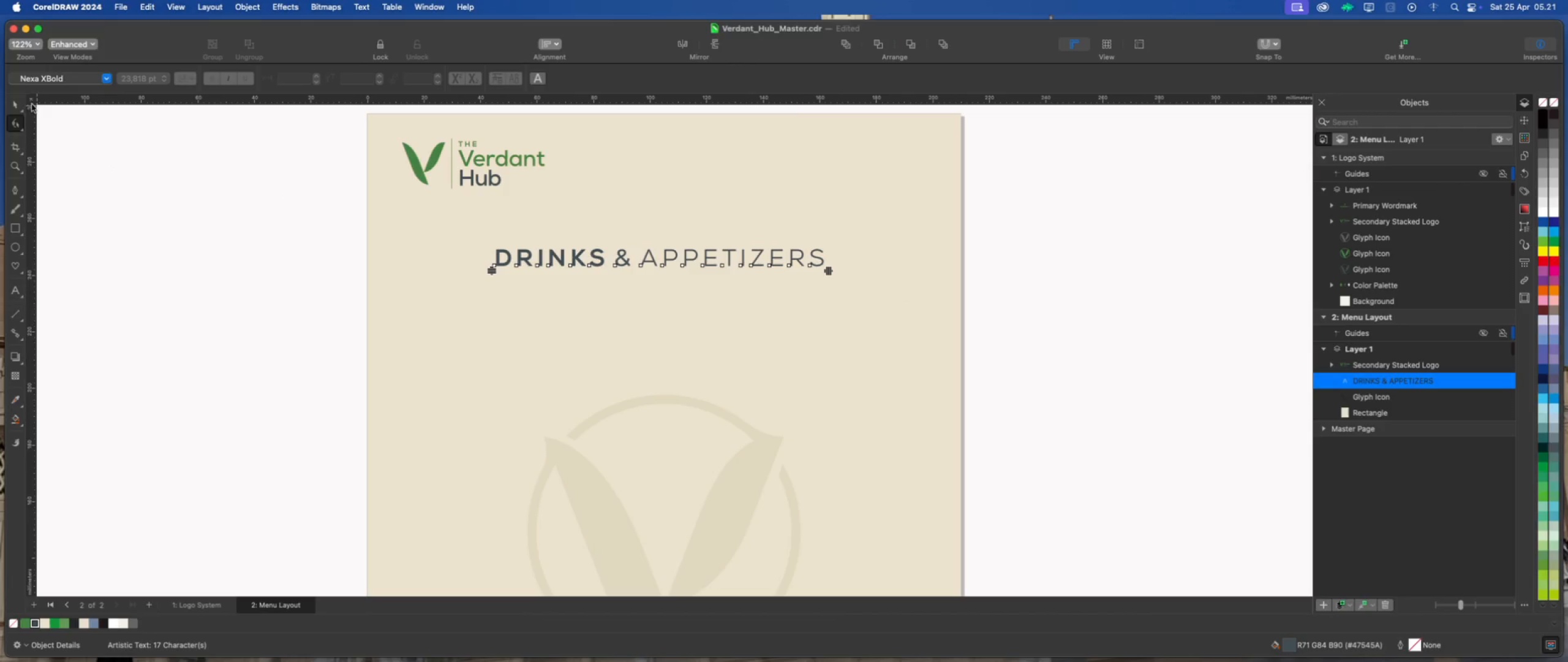 
left_click([12, 102])
 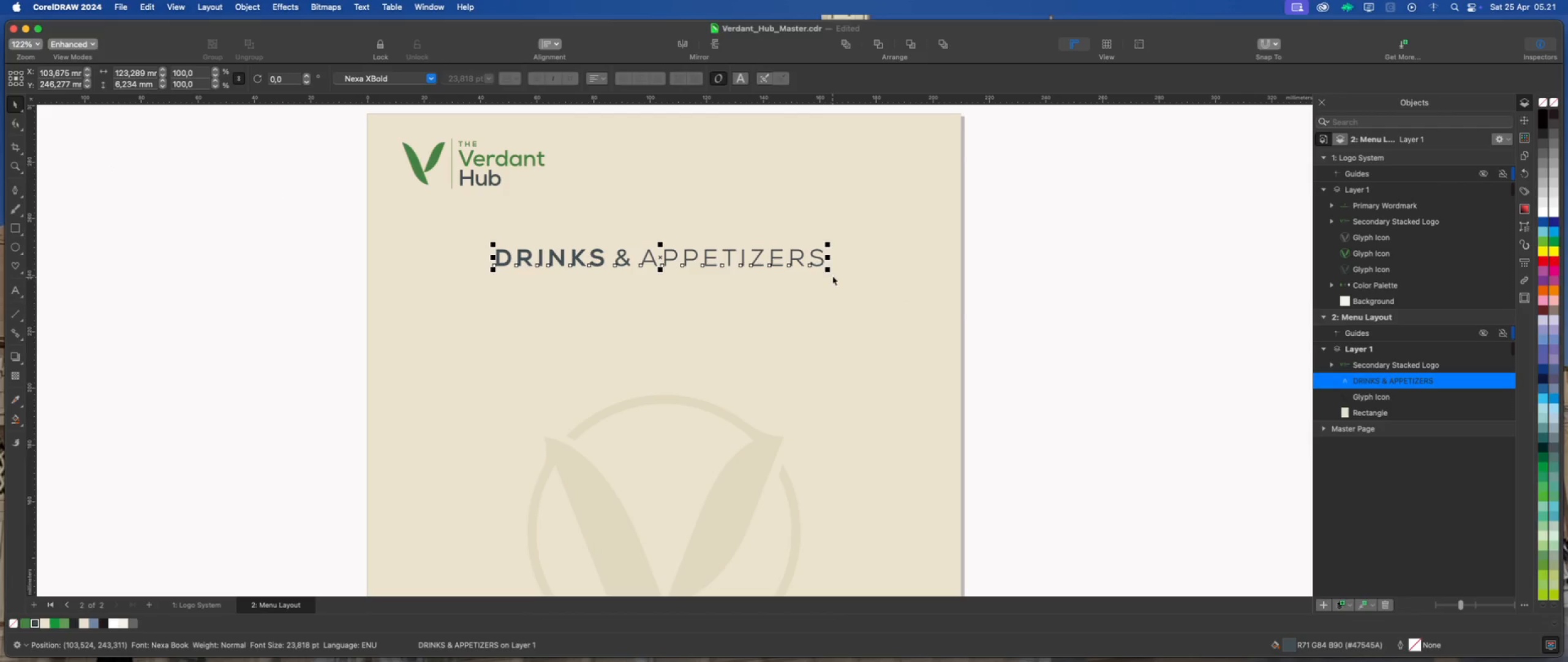 
left_click_drag(start_coordinate=[829, 273], to_coordinate=[848, 299])
 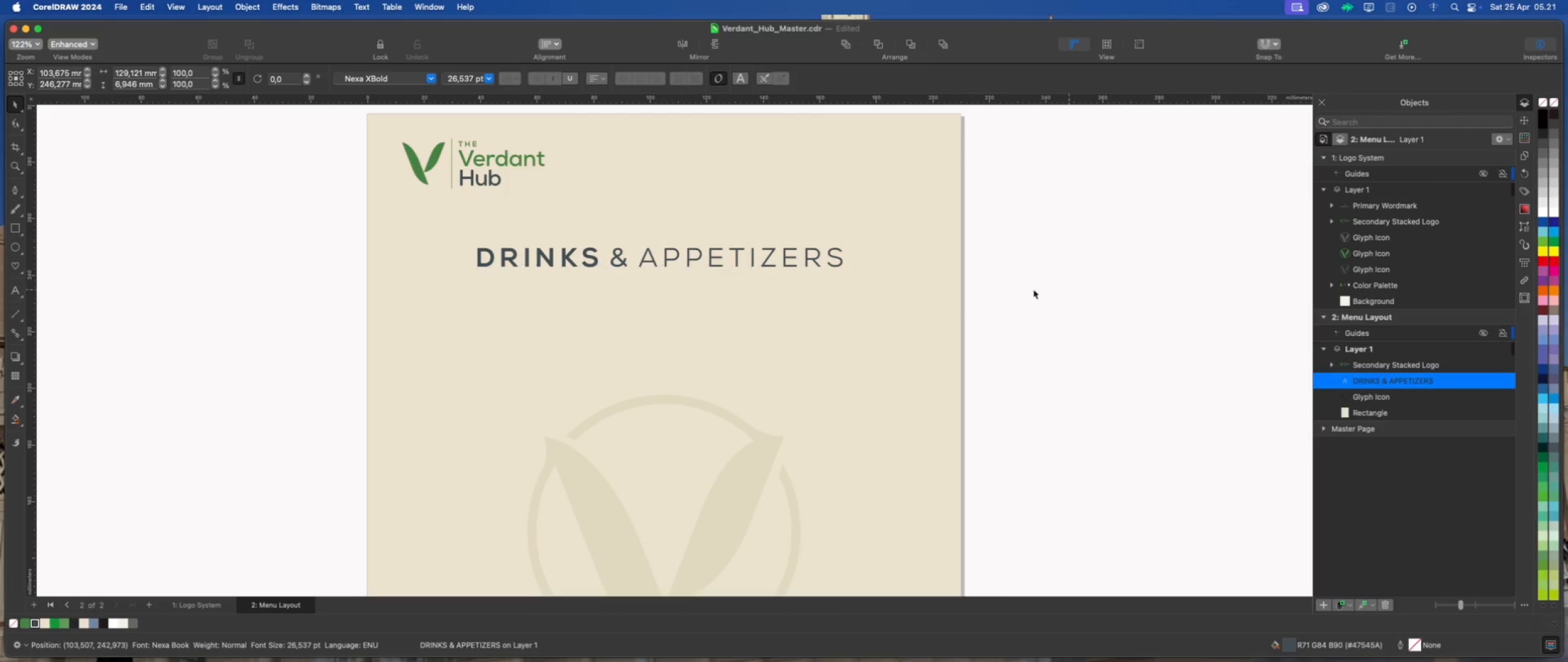 
hold_key(key=ShiftLeft, duration=1.48)
 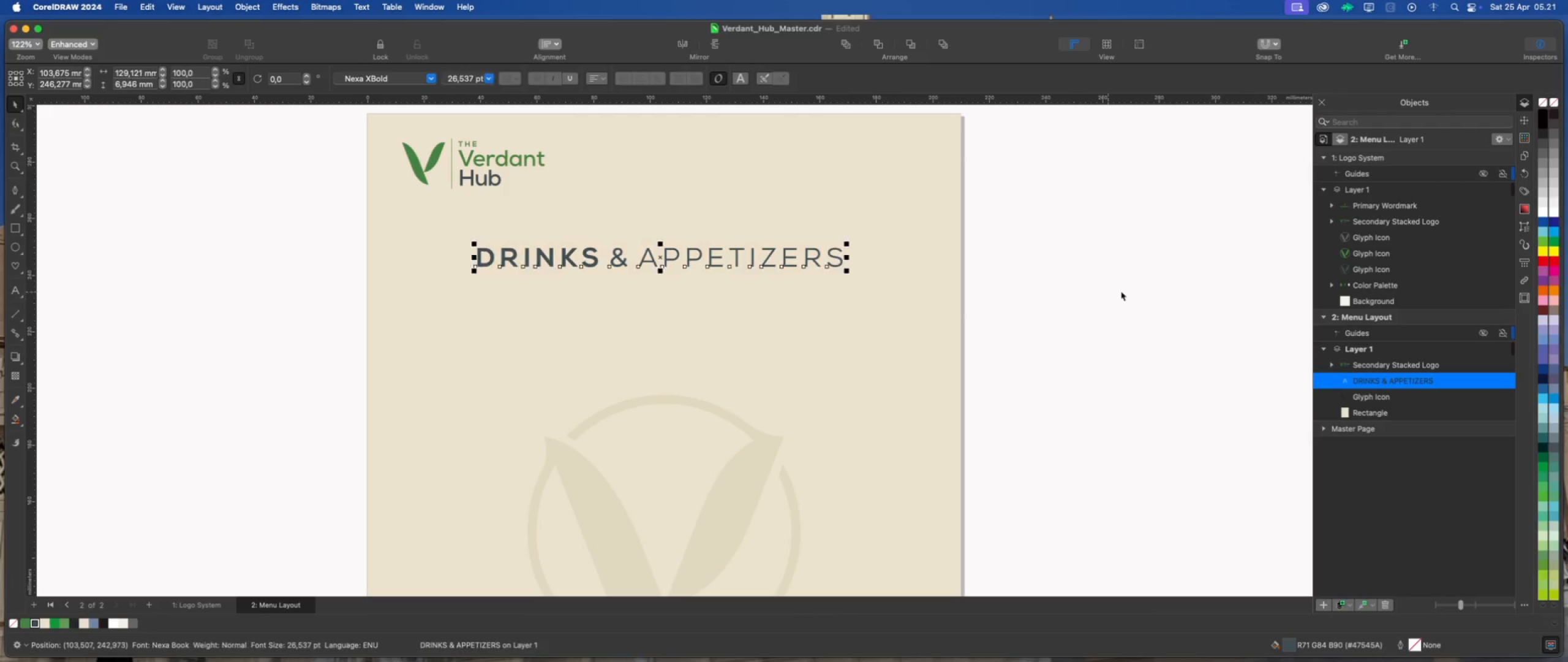 
left_click([1121, 291])
 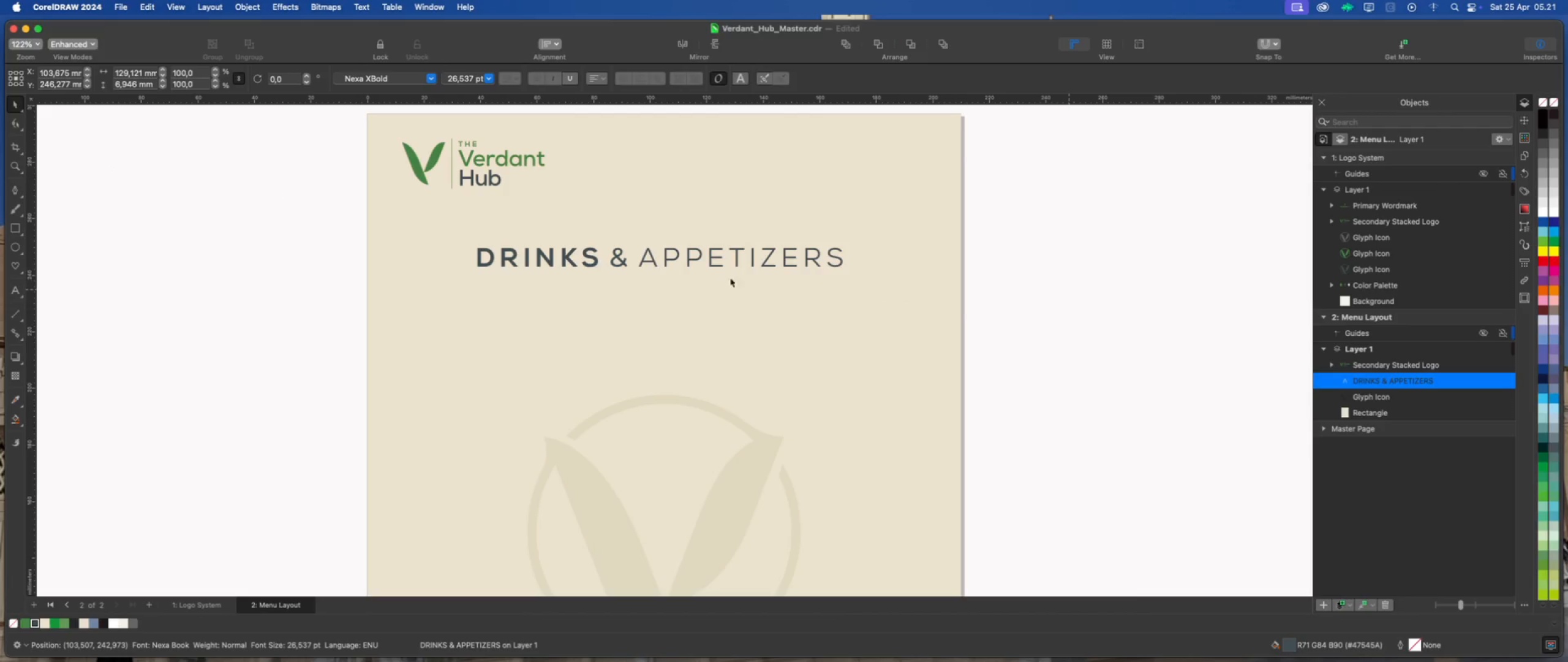 
scroll: coordinate [665, 278], scroll_direction: down, amount: 2.0
 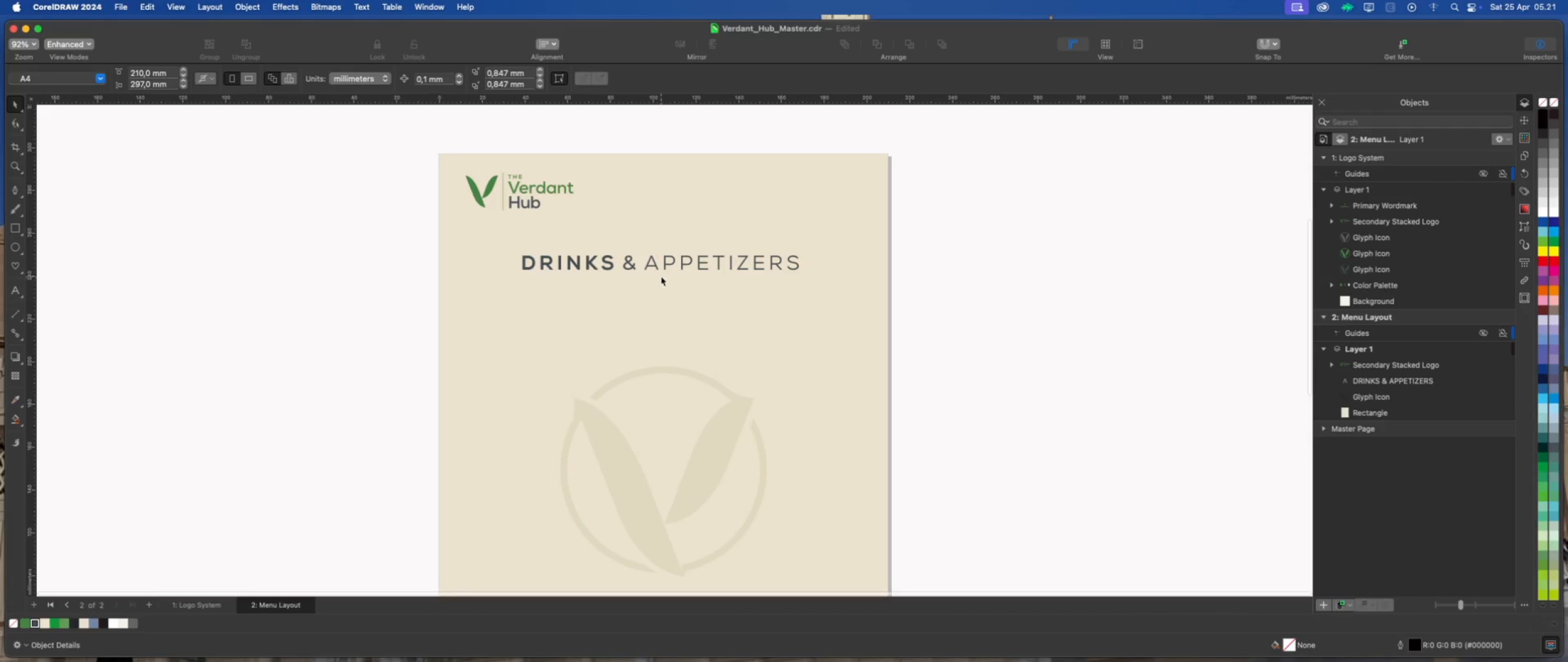 
scroll: coordinate [663, 275], scroll_direction: up, amount: 1.0
 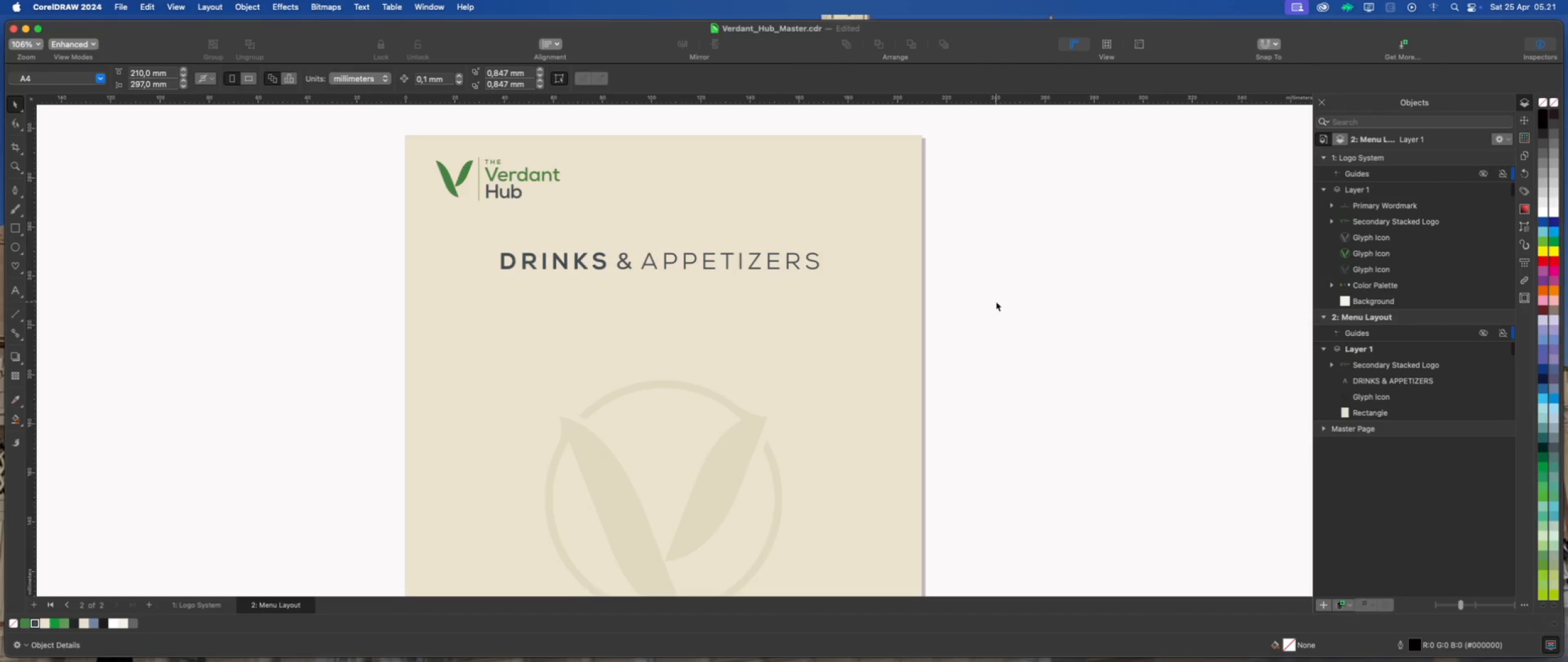 
left_click([1009, 298])
 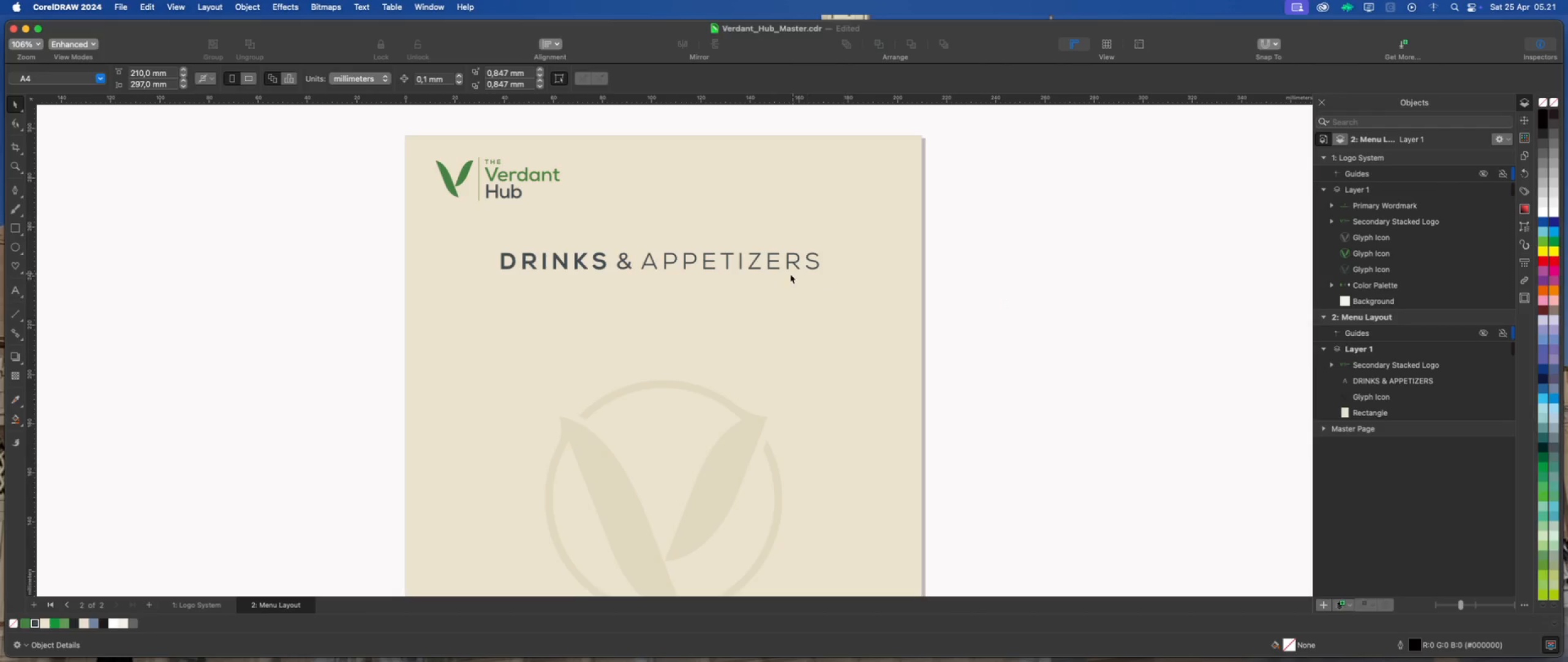 
scroll: coordinate [679, 277], scroll_direction: up, amount: 2.0
 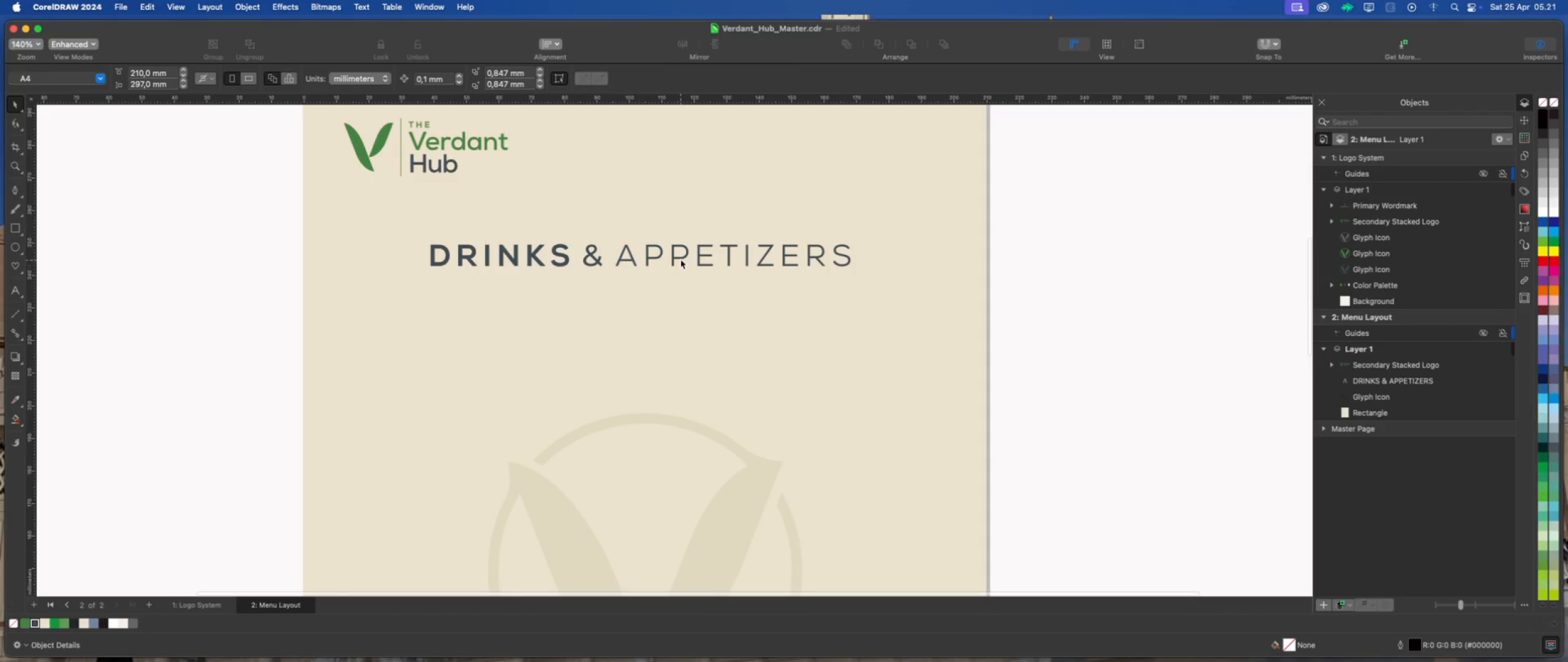 
left_click([680, 257])
 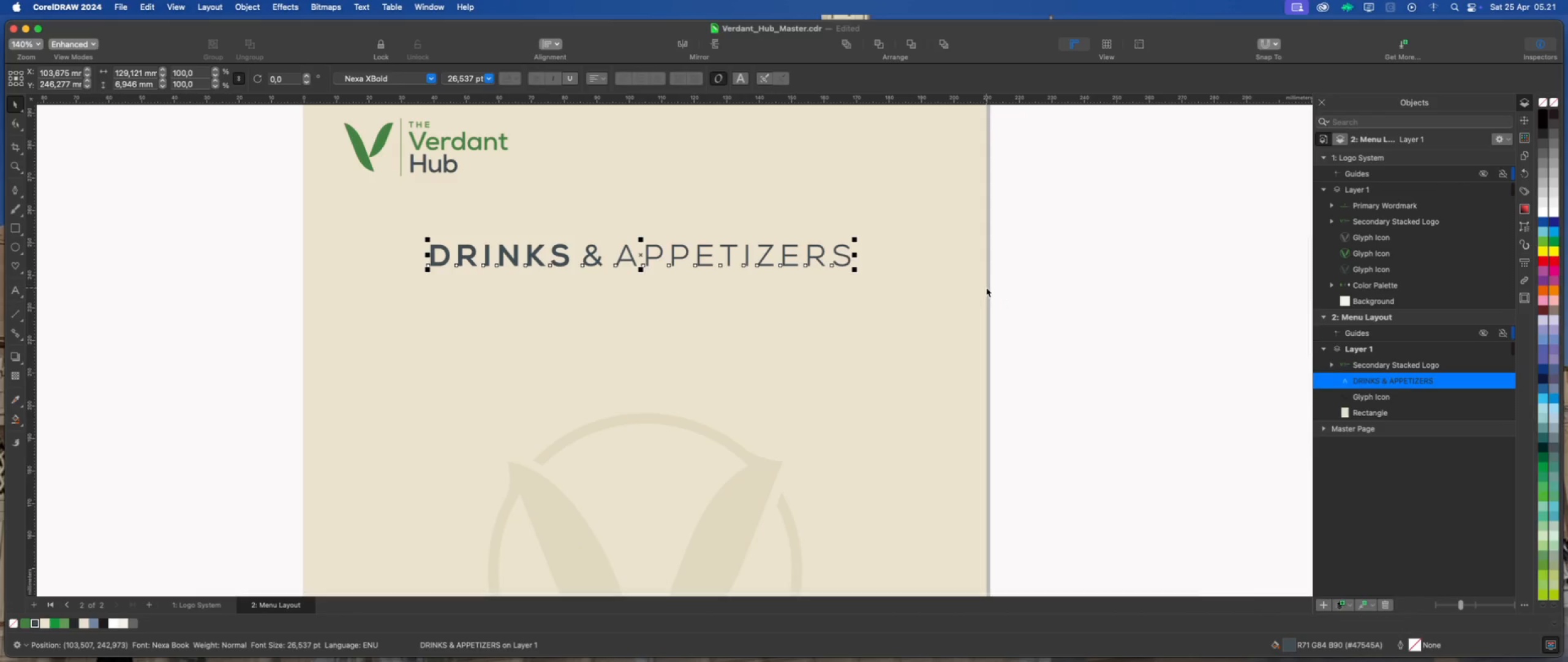 
key(Meta+K)
 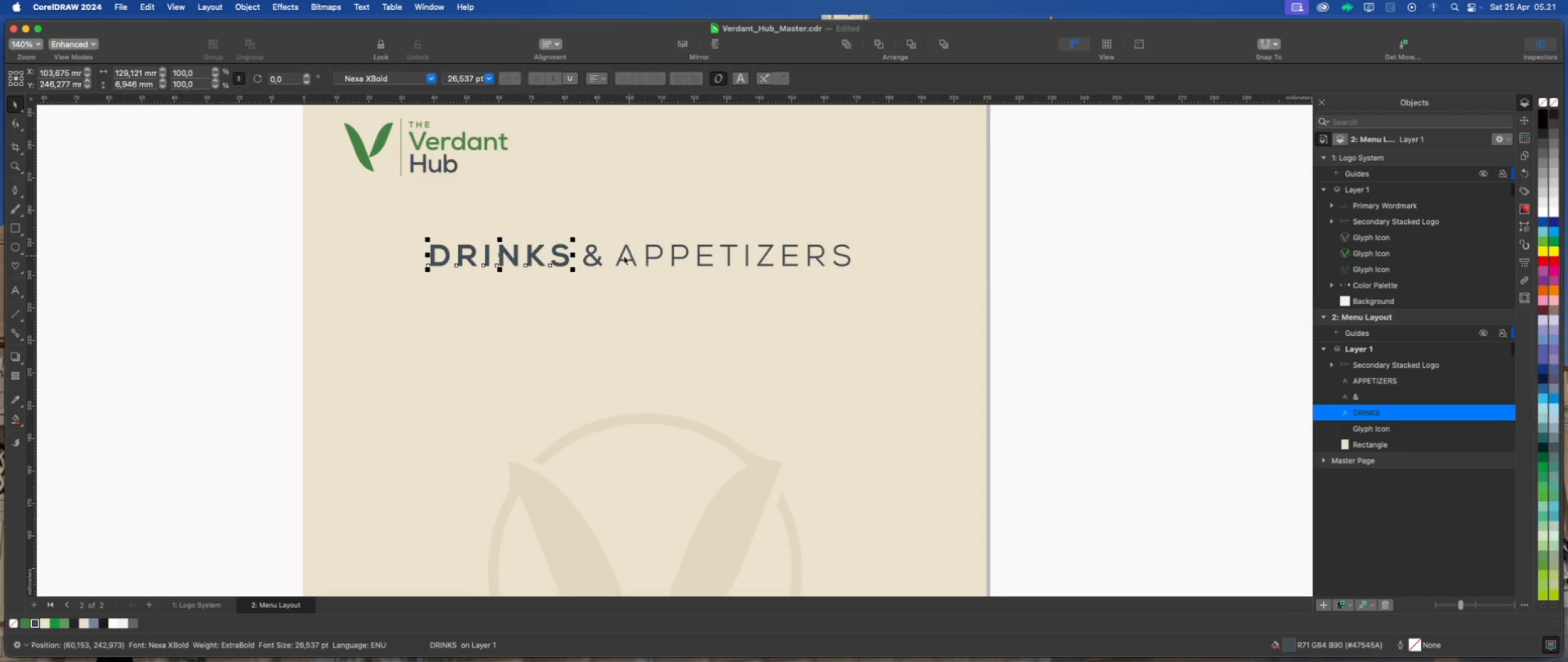 
left_click([593, 258])
 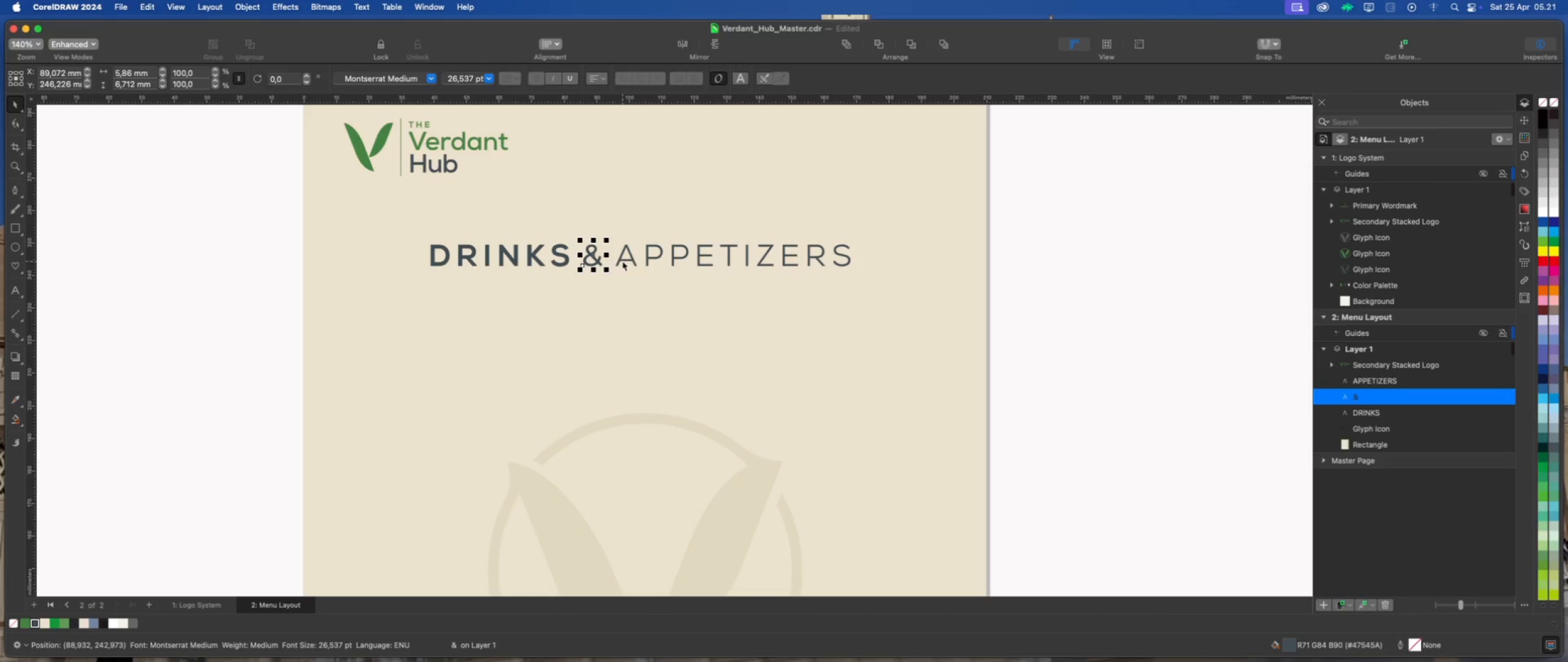 
left_click([626, 259])
 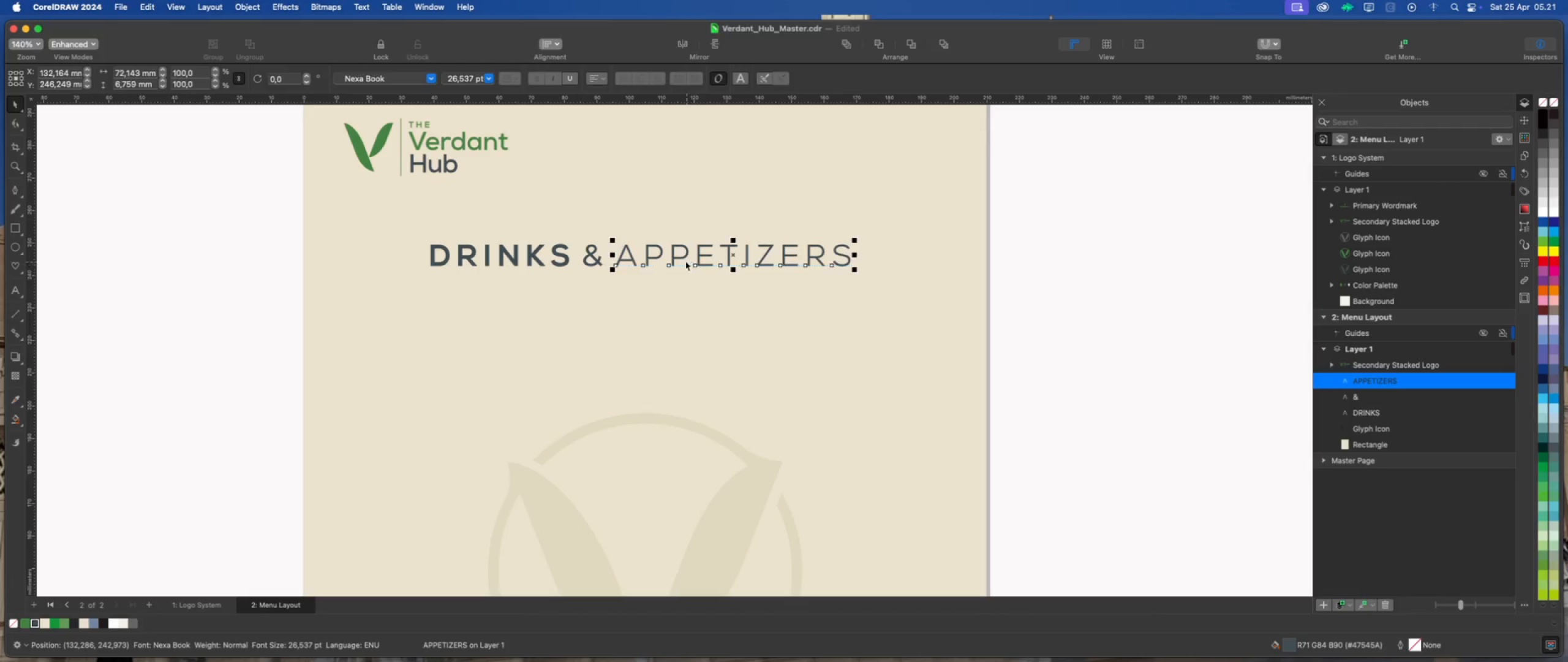 
scroll: coordinate [662, 257], scroll_direction: up, amount: 1.0
 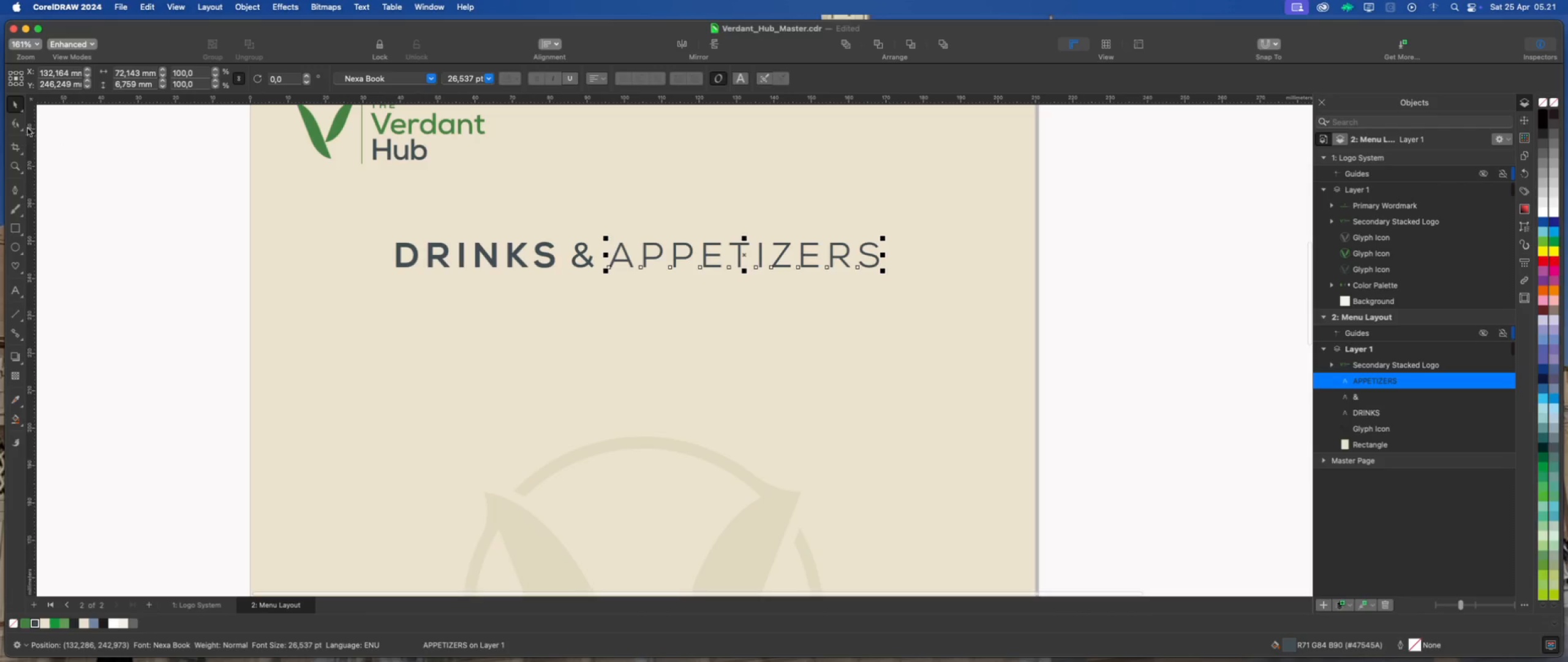 
left_click([17, 124])
 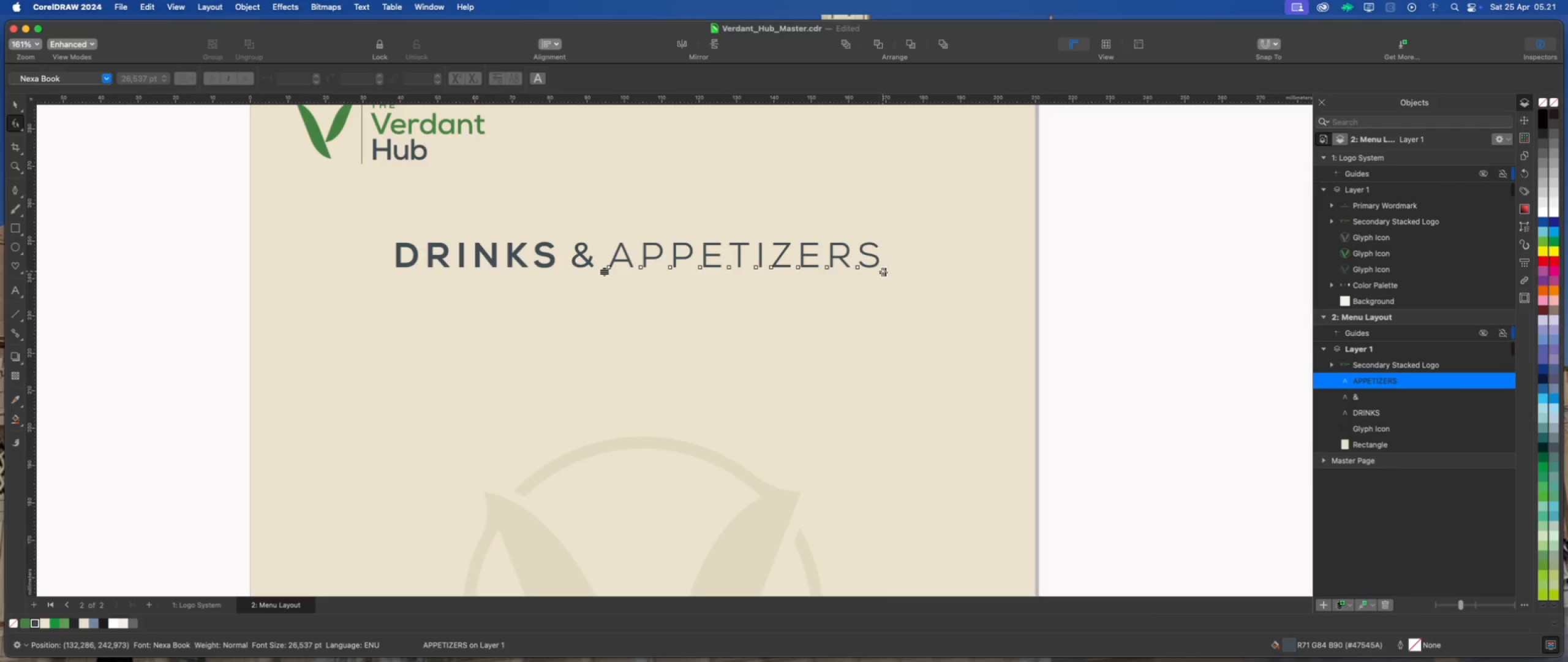 
left_click_drag(start_coordinate=[883, 271], to_coordinate=[858, 272])
 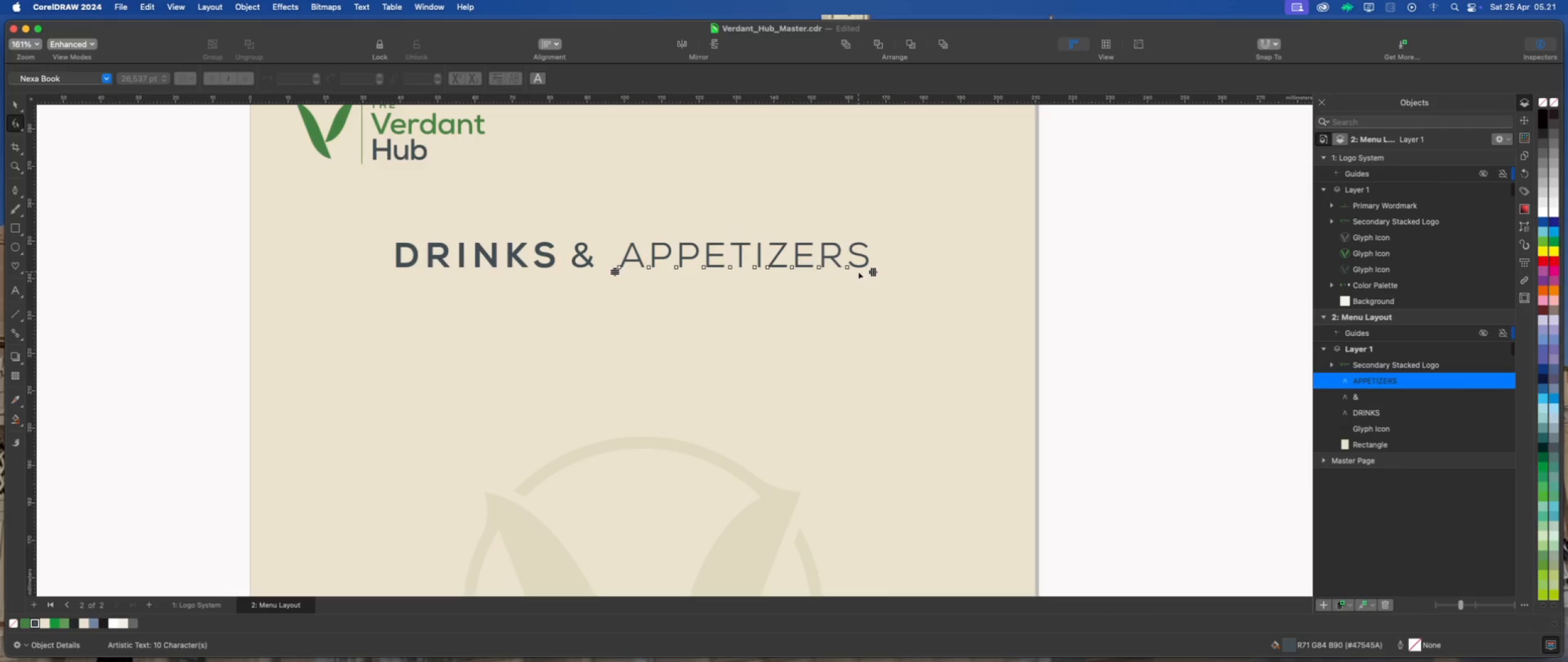 
key(Meta+Z)
 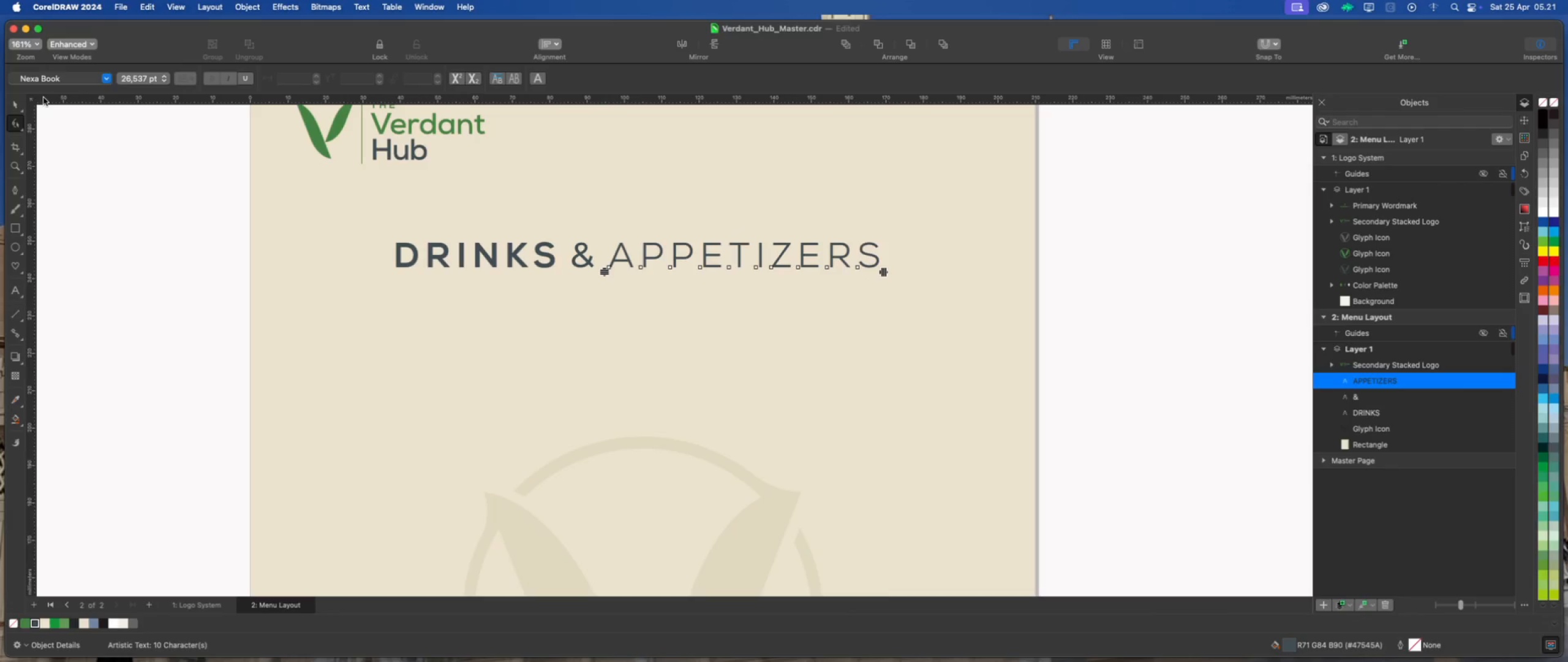 
left_click([13, 104])
 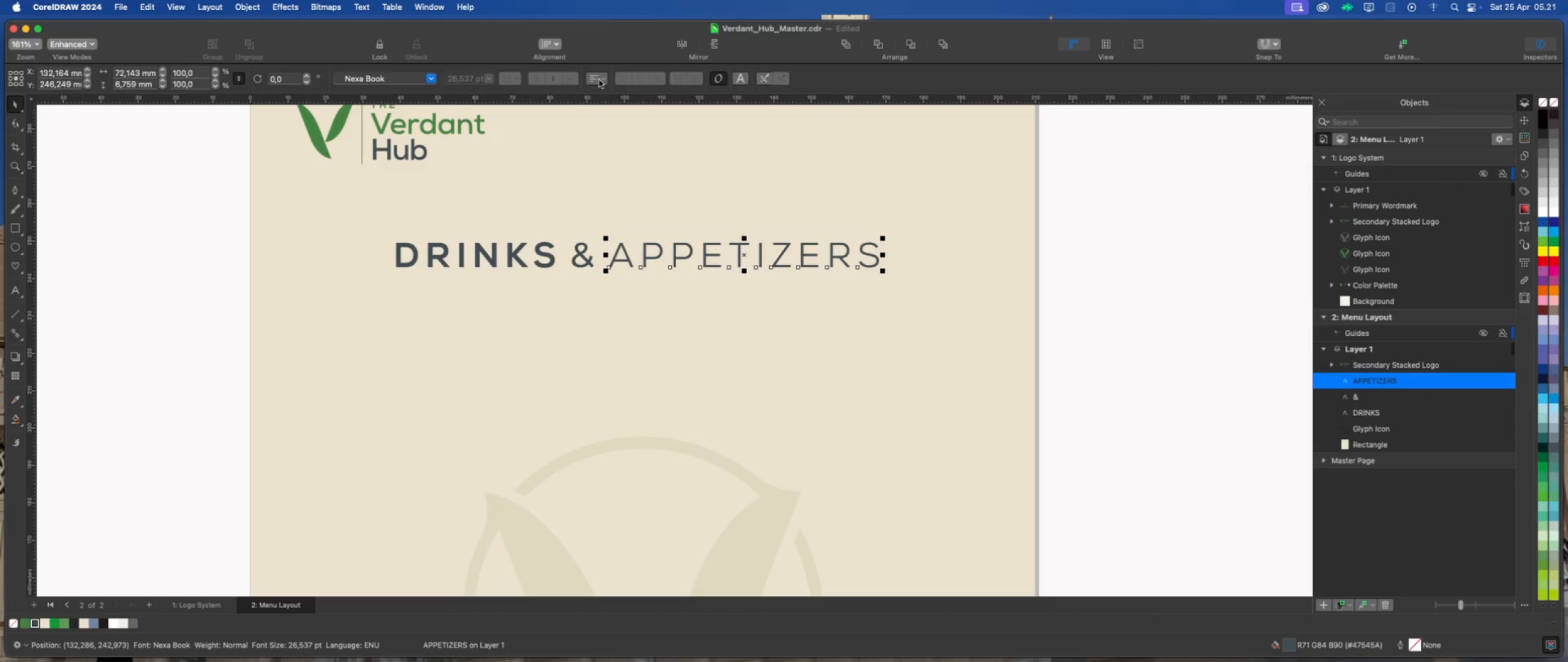 
left_click([603, 78])
 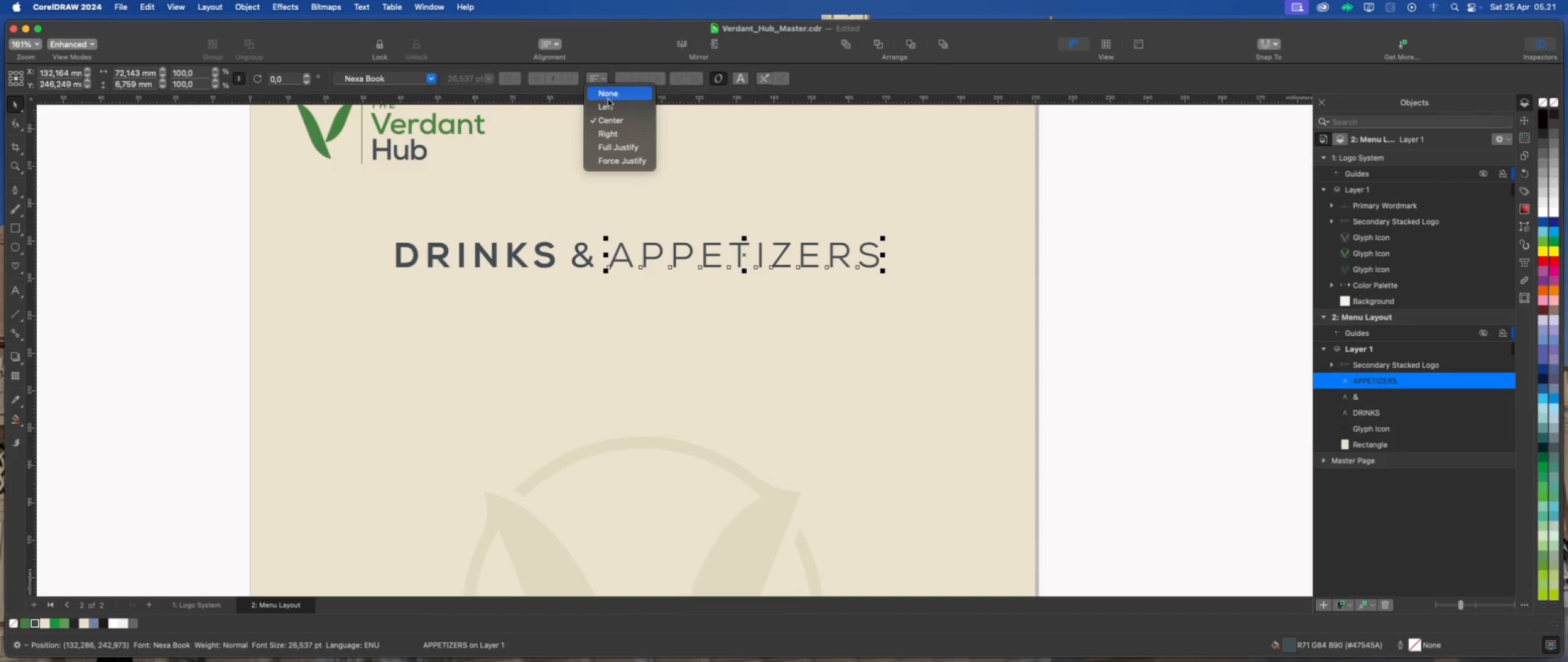 
left_click([609, 102])
 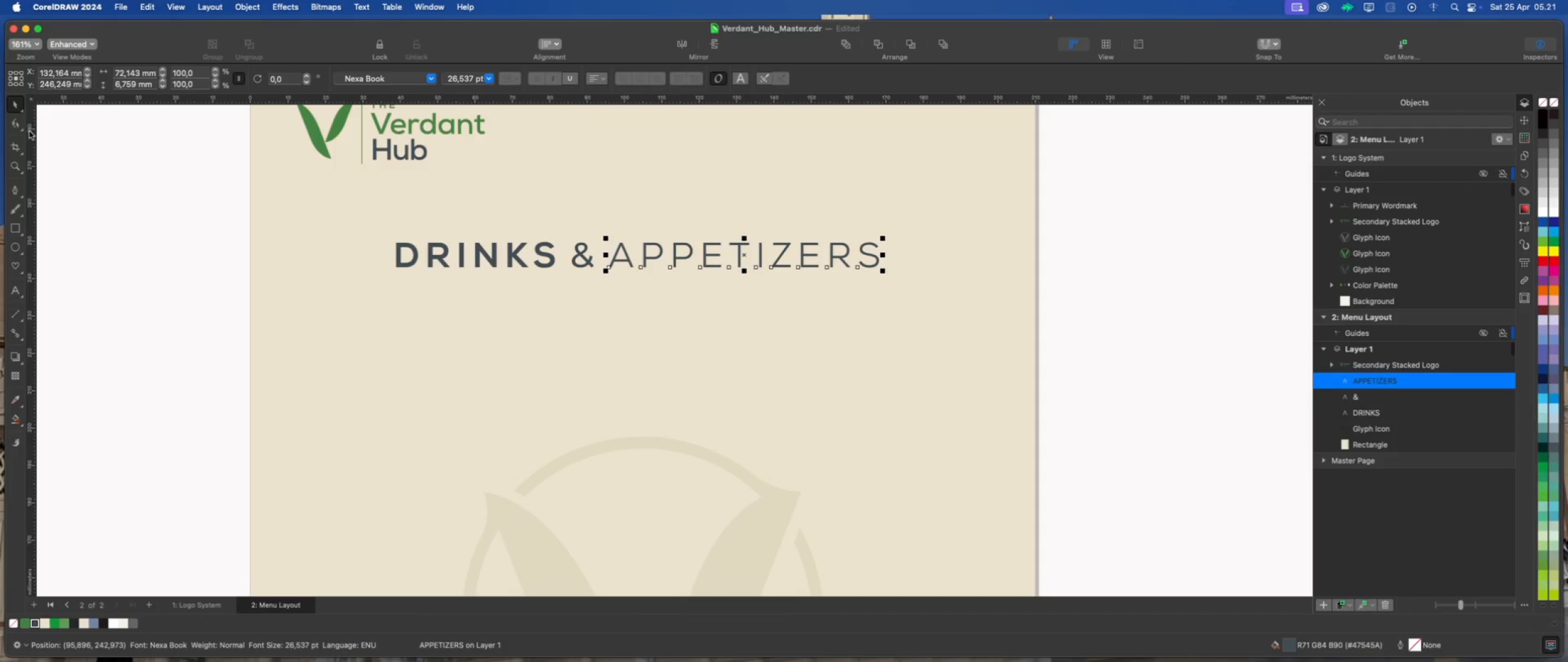 
left_click([20, 126])
 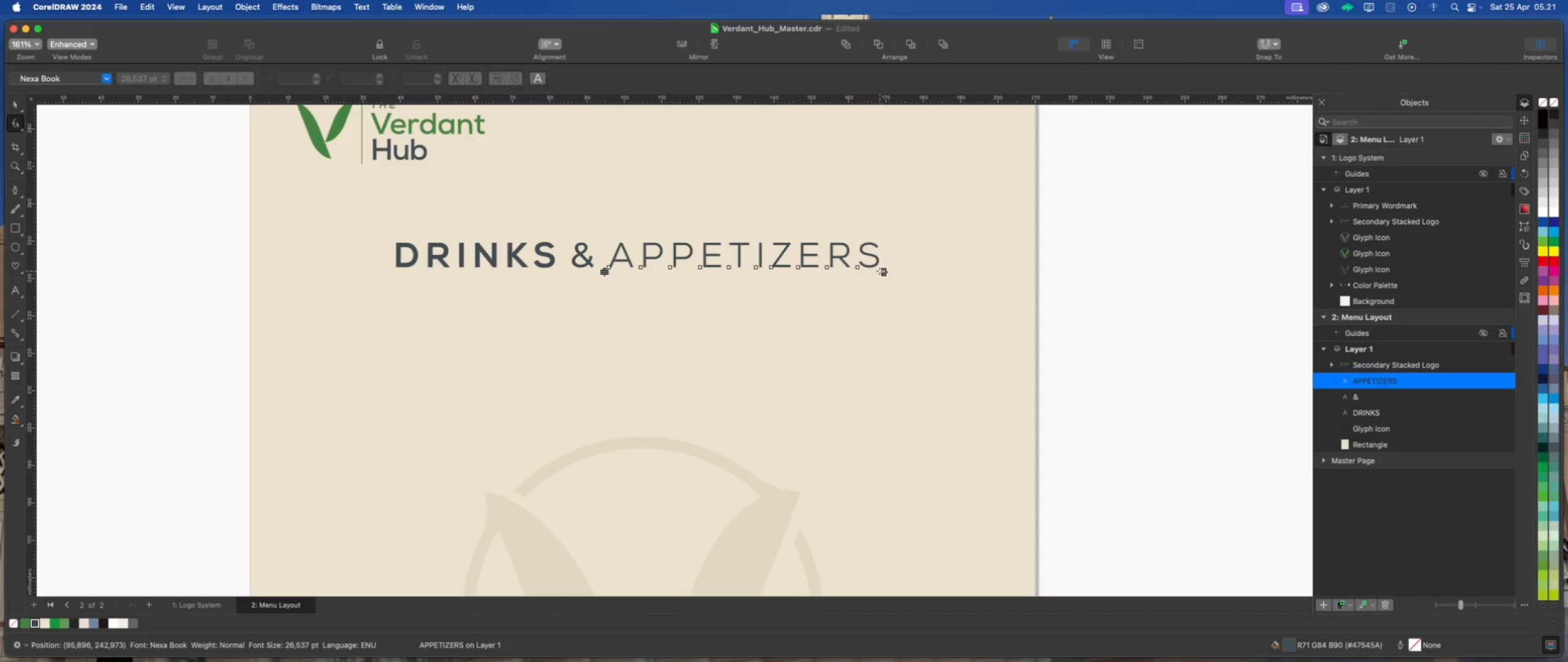 
left_click_drag(start_coordinate=[884, 271], to_coordinate=[873, 274])
 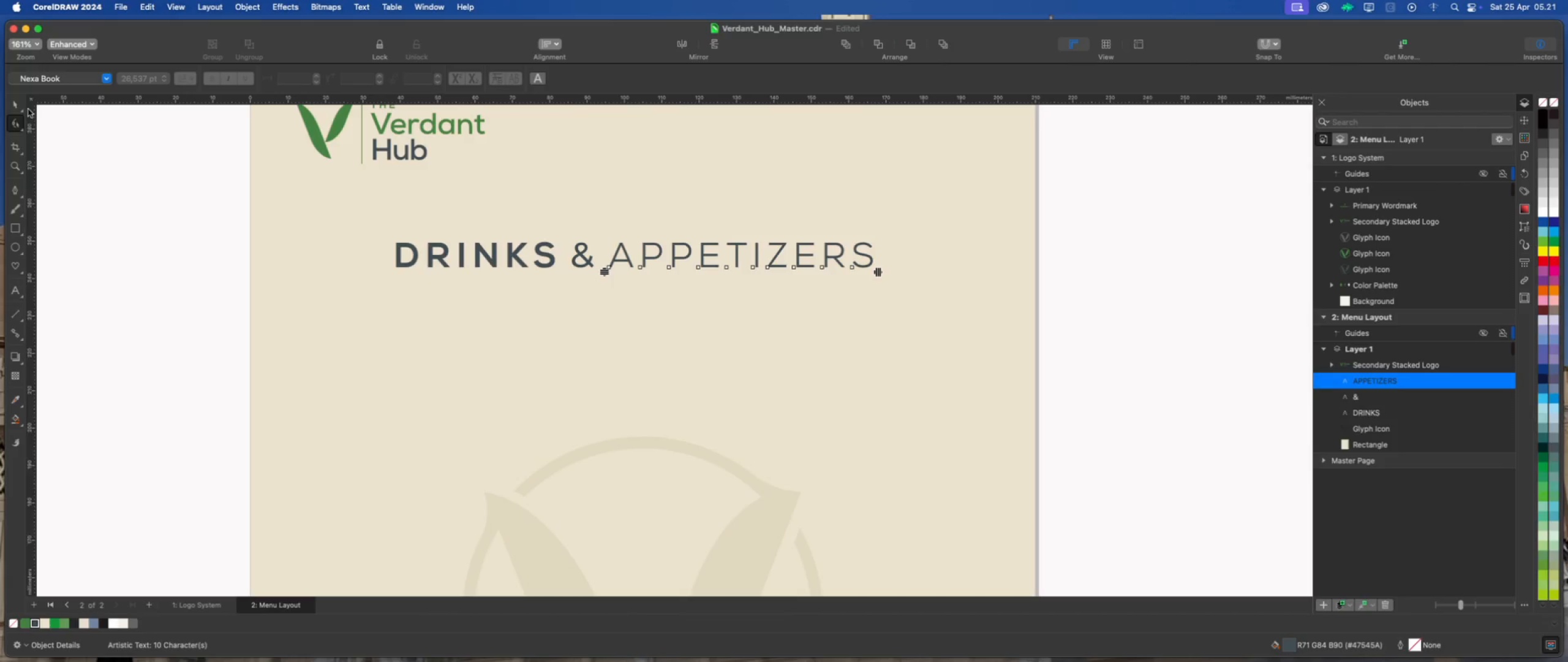 
left_click([10, 104])
 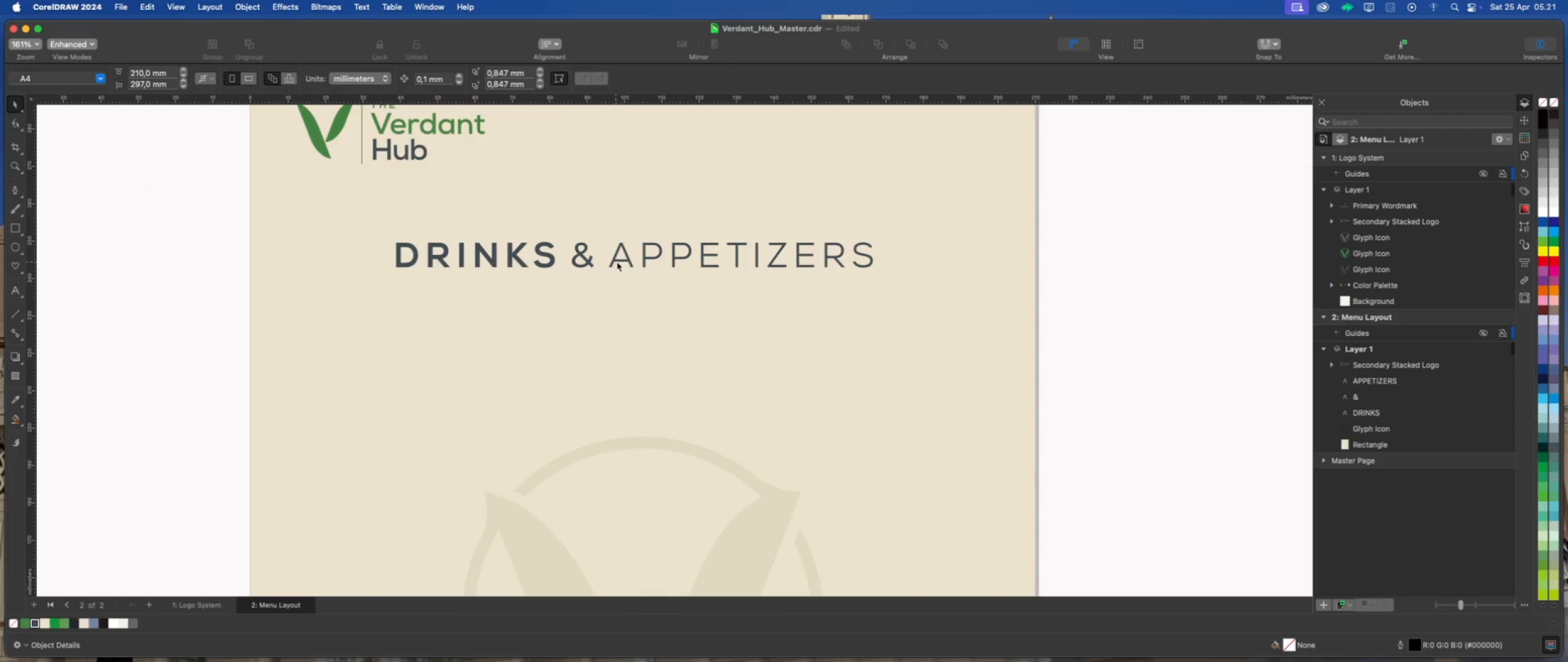 
scroll: coordinate [522, 268], scroll_direction: down, amount: 2.0
 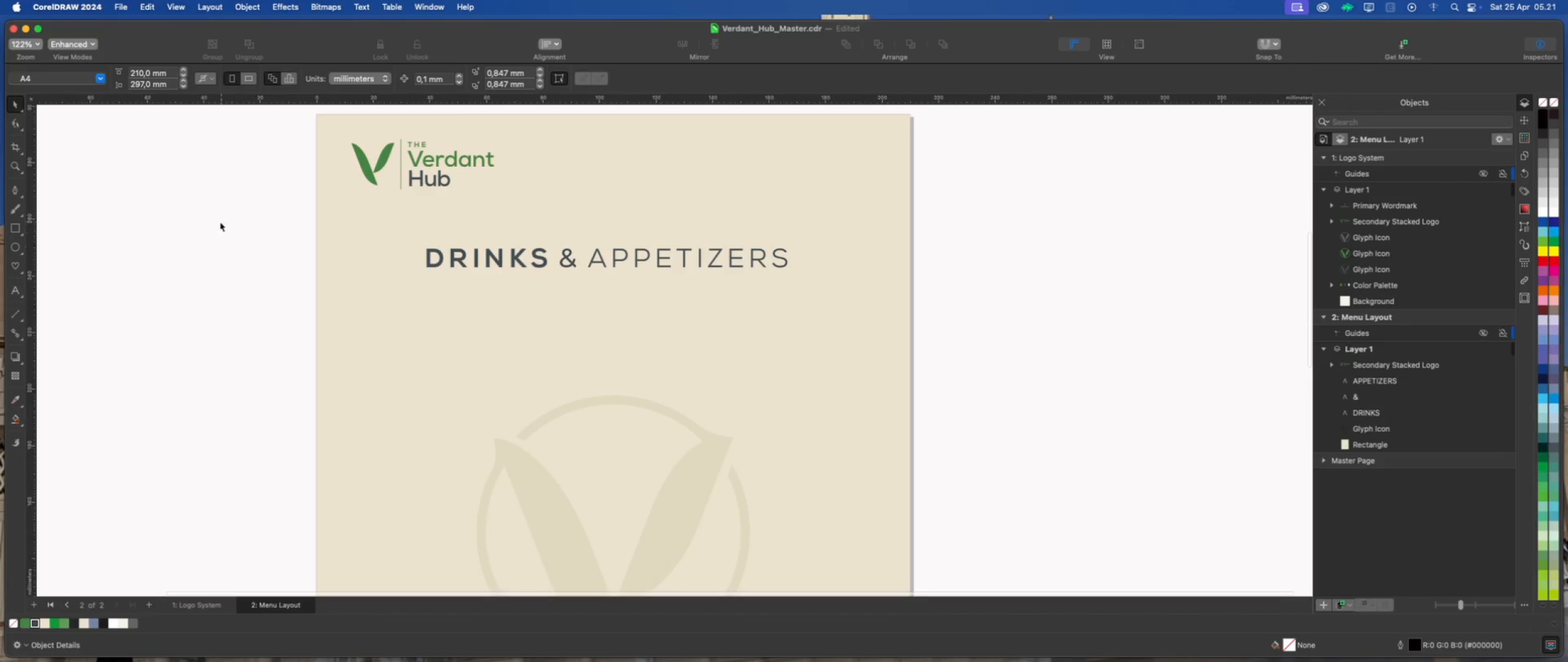 
left_click_drag(start_coordinate=[219, 222], to_coordinate=[830, 303])
 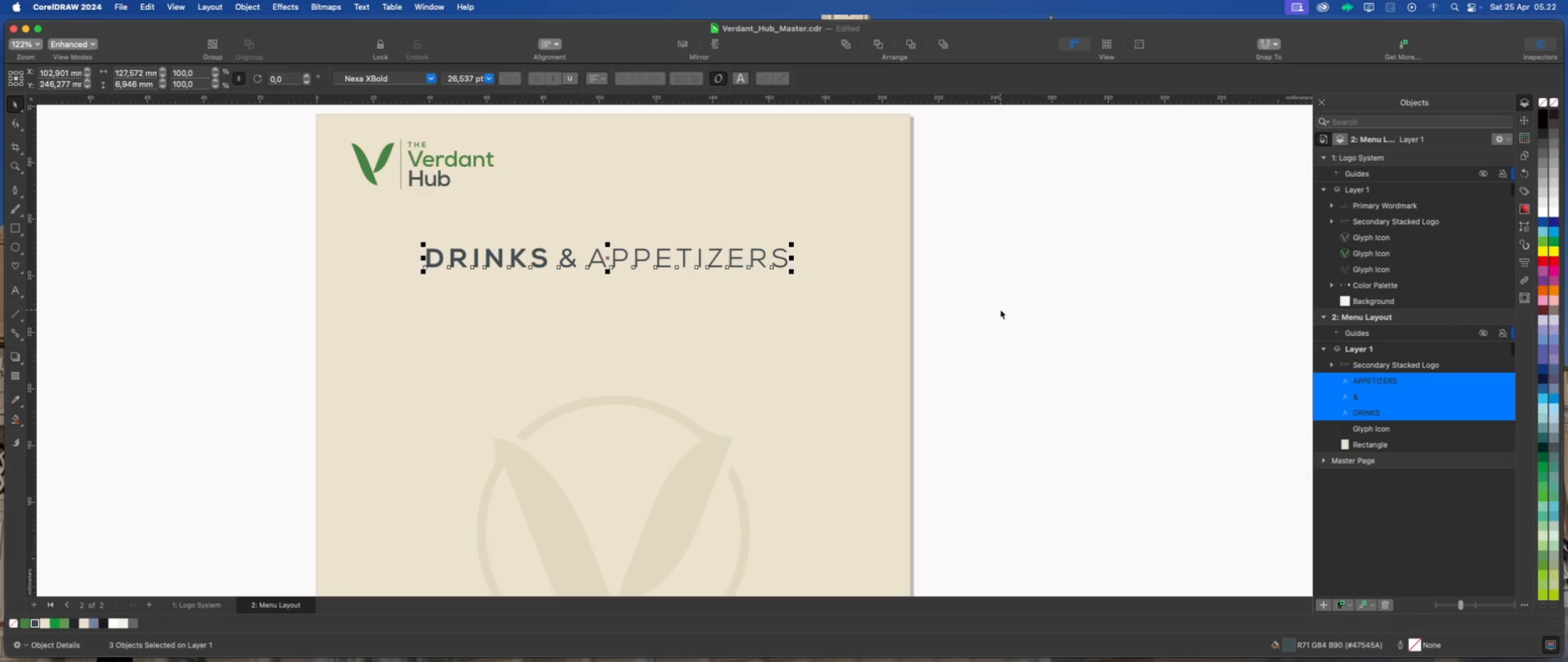 
key(Meta+G)
 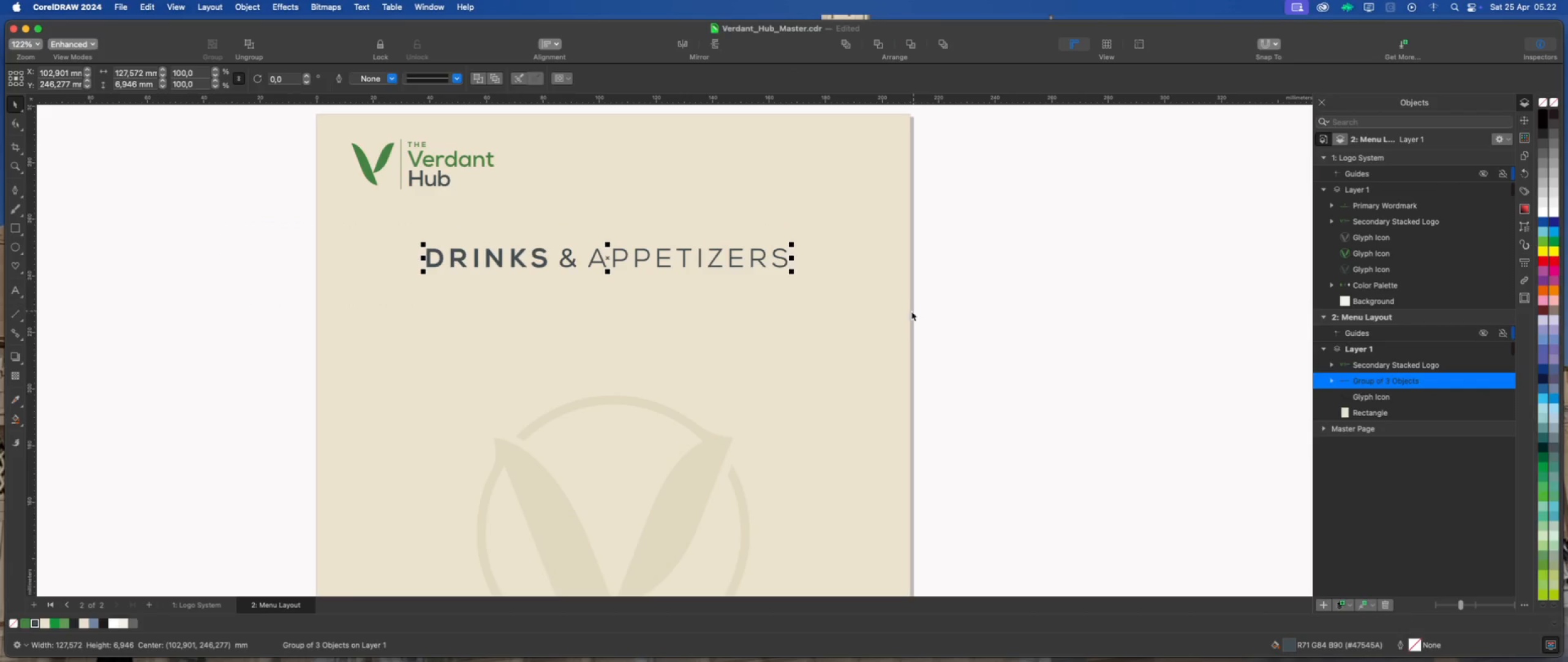 
hold_key(key=ShiftLeft, duration=0.5)
left_click([896, 313])
 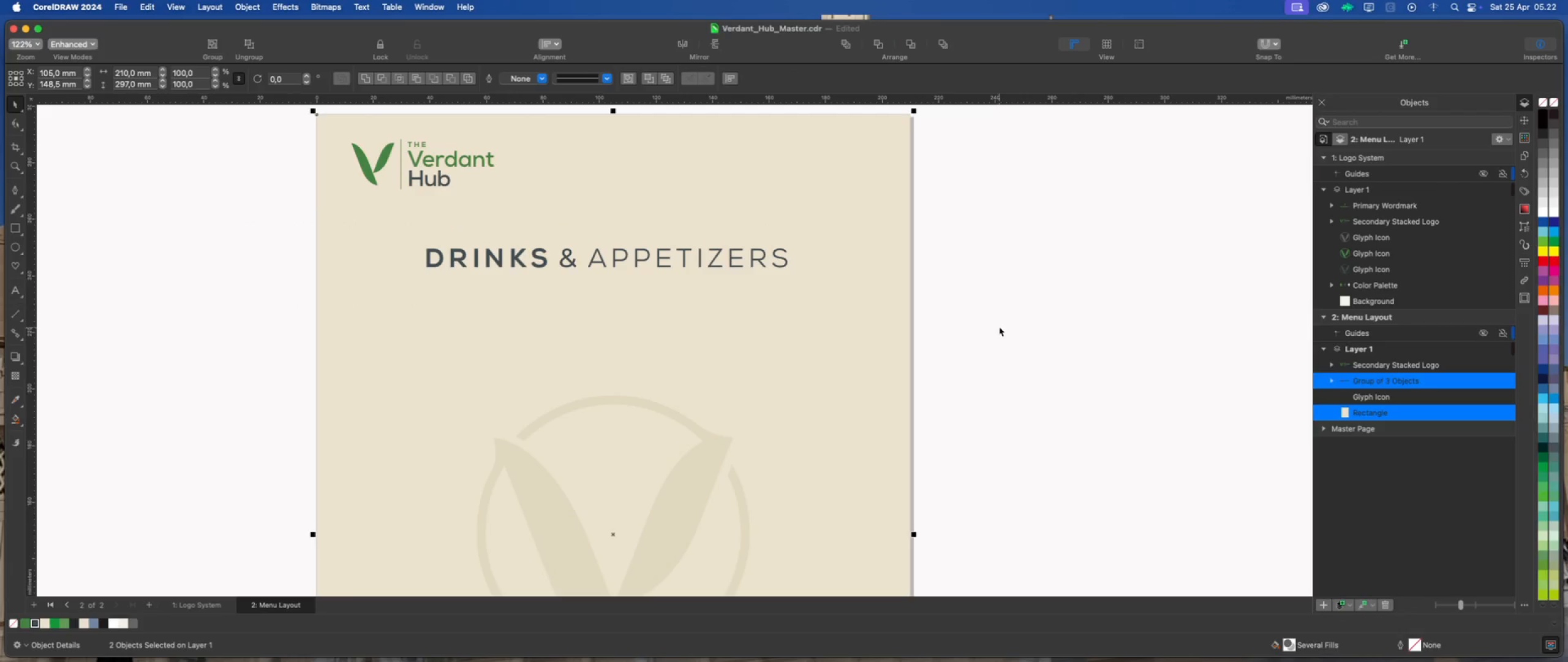 
key(Shift+C)
 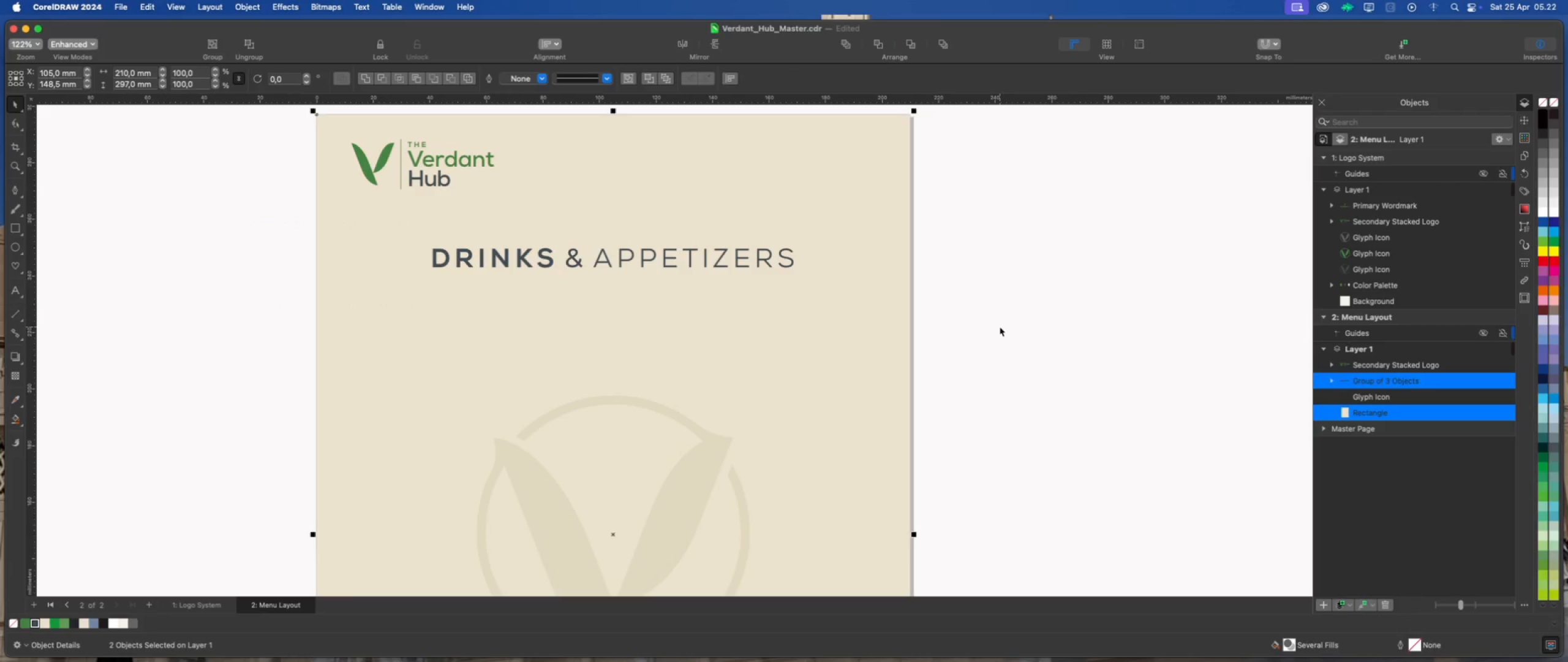 
left_click([1000, 327])
 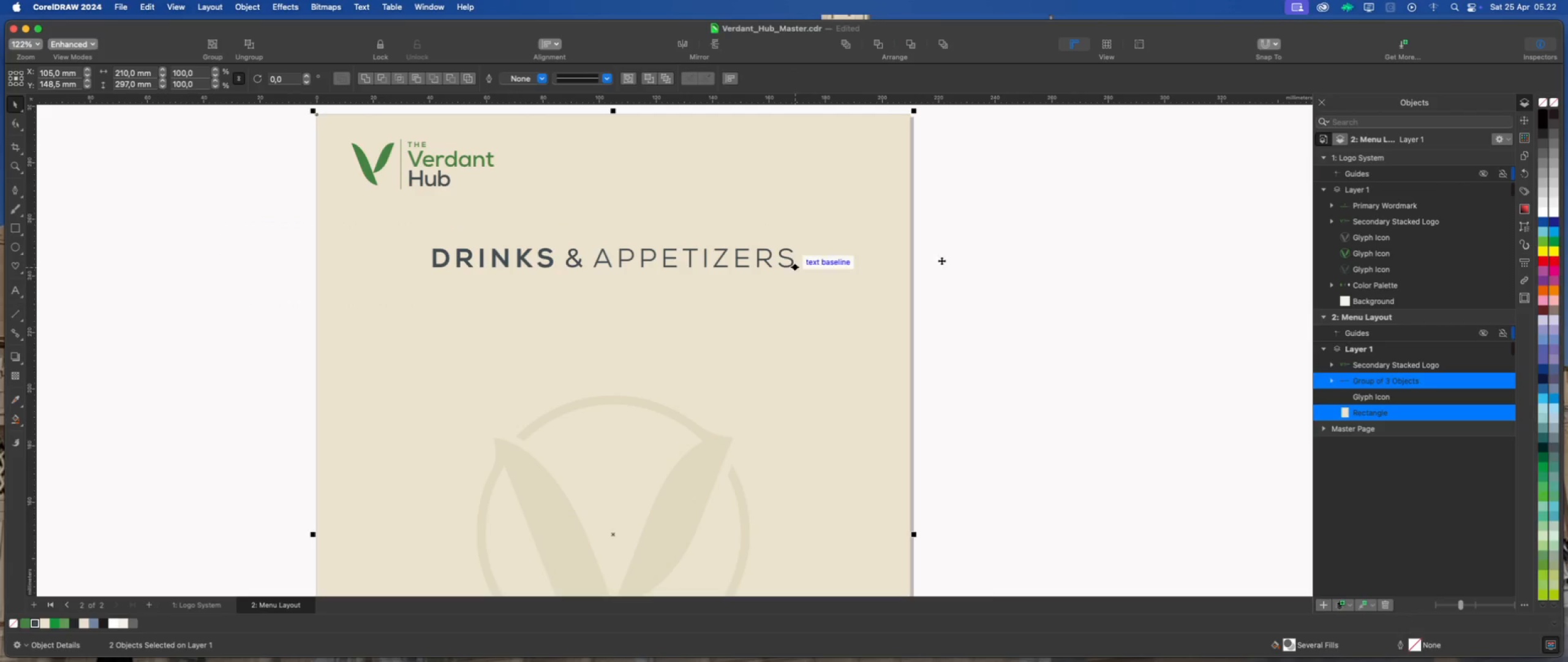 
left_click([949, 259])
 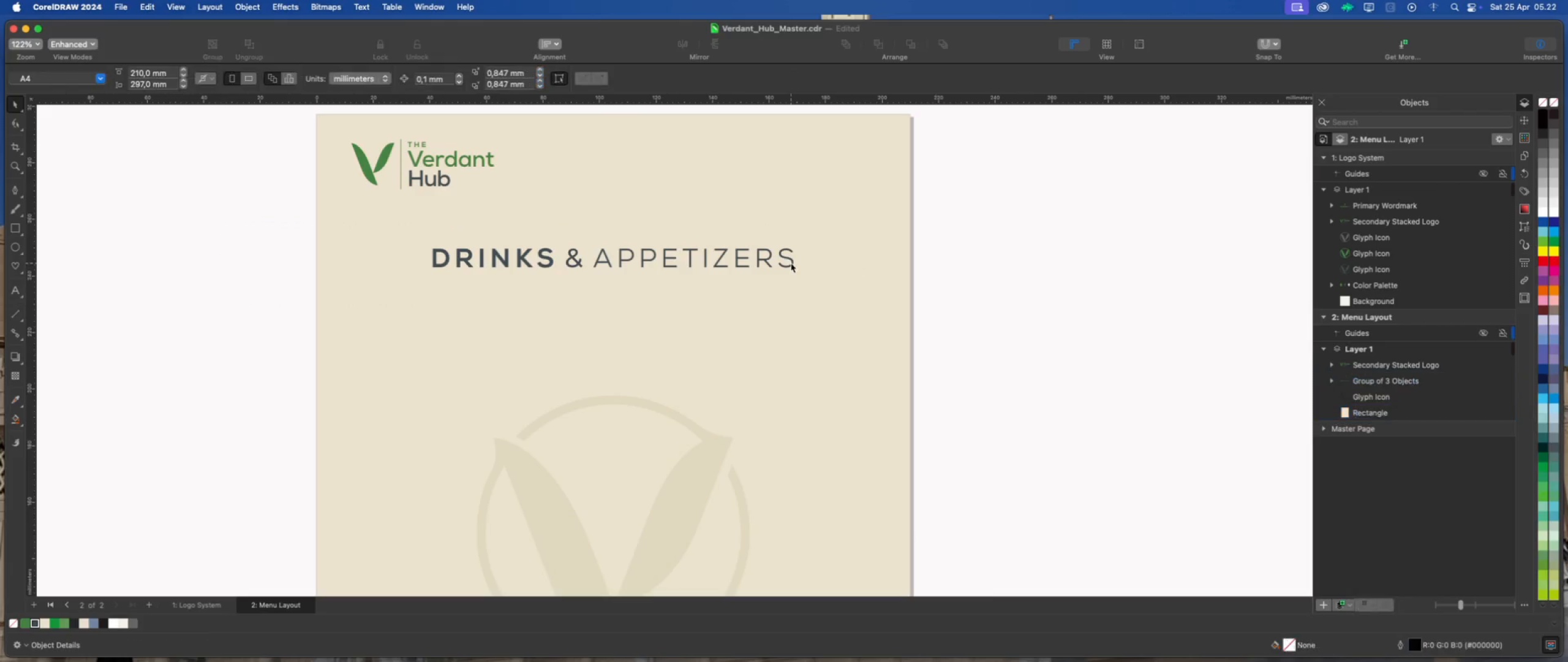 
left_click([790, 263])
 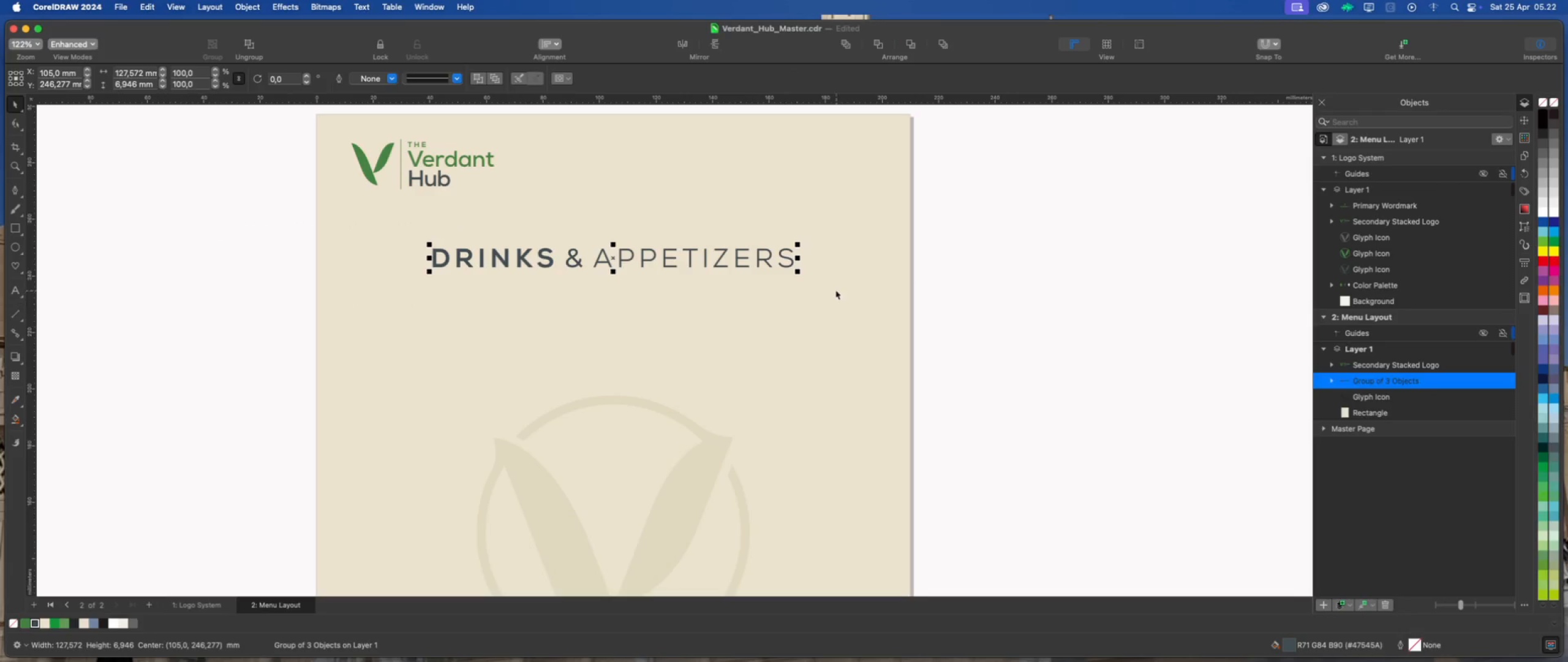 
hold_key(key=ShiftLeft, duration=1.74)
 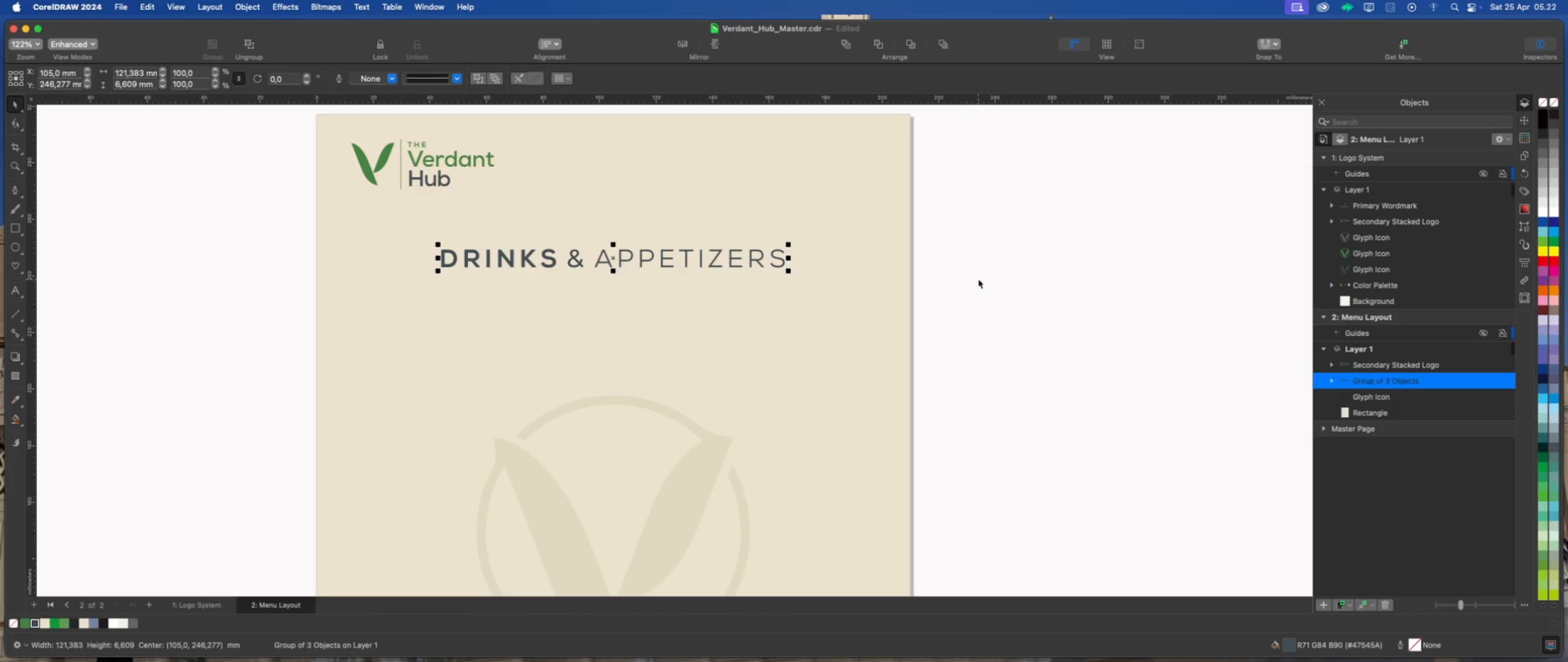 
left_click([979, 279])
 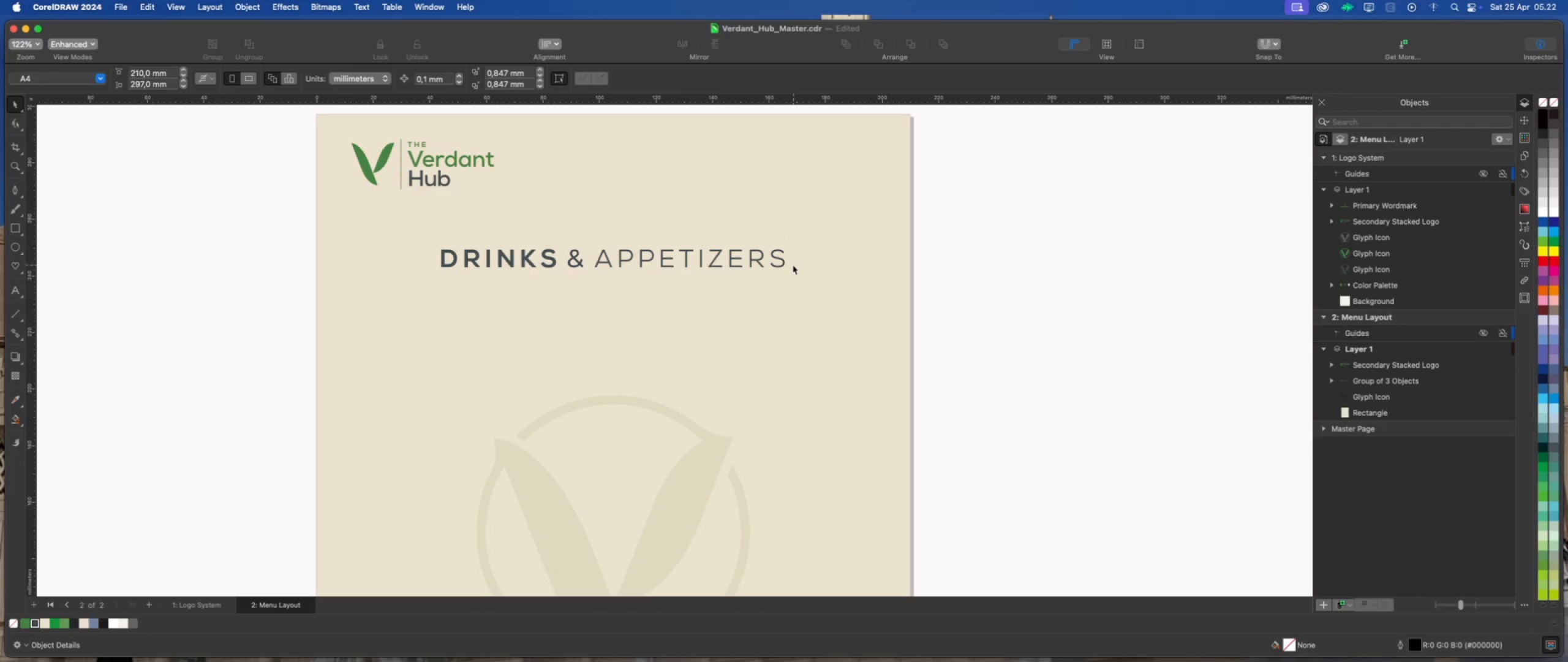 
scroll: coordinate [672, 273], scroll_direction: up, amount: 1.0
 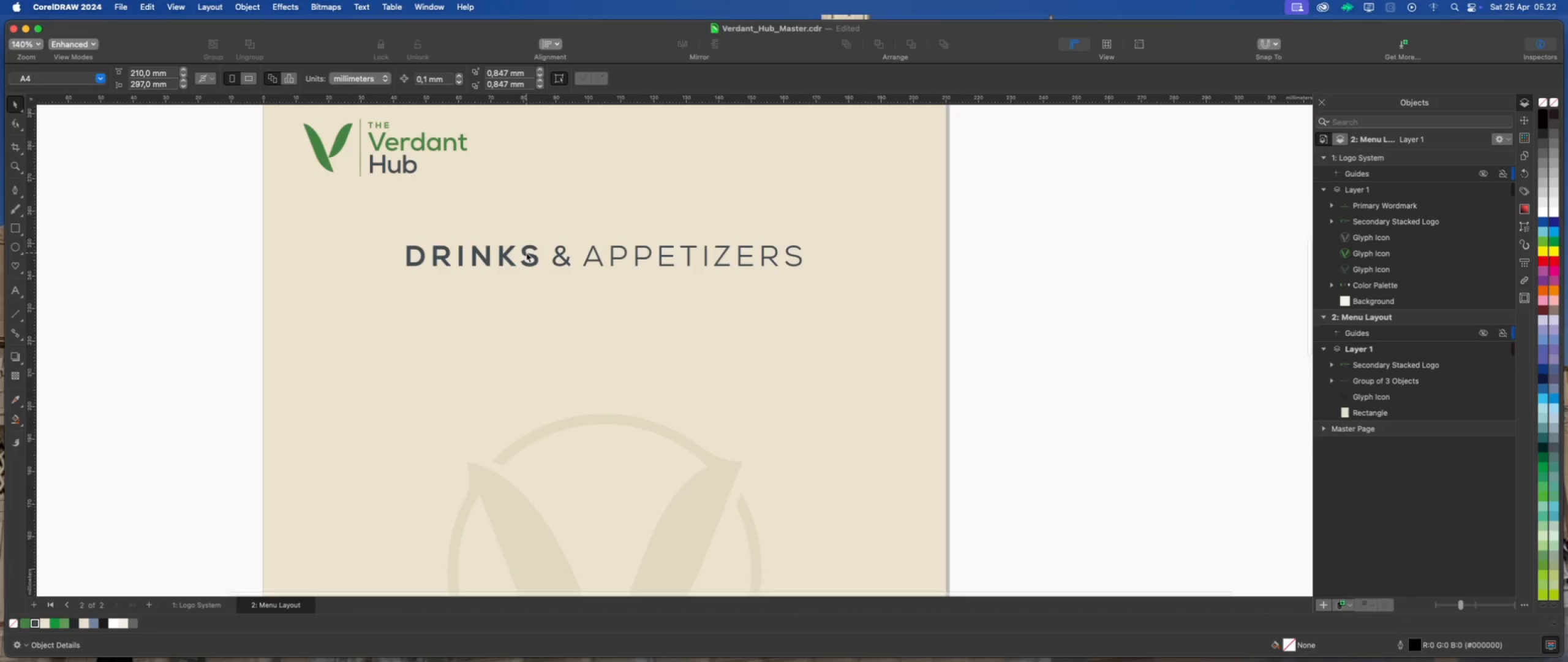 
left_click([524, 256])
 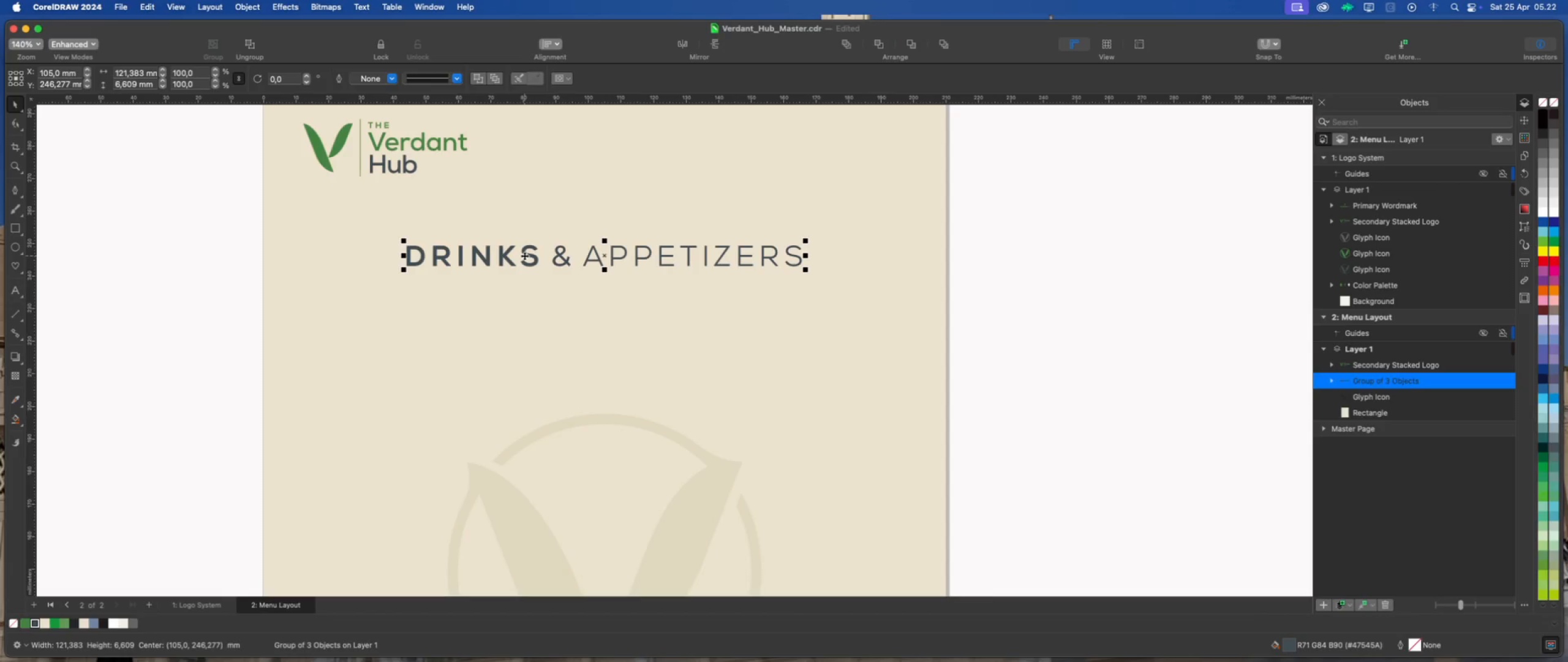 
key(Meta+U)
 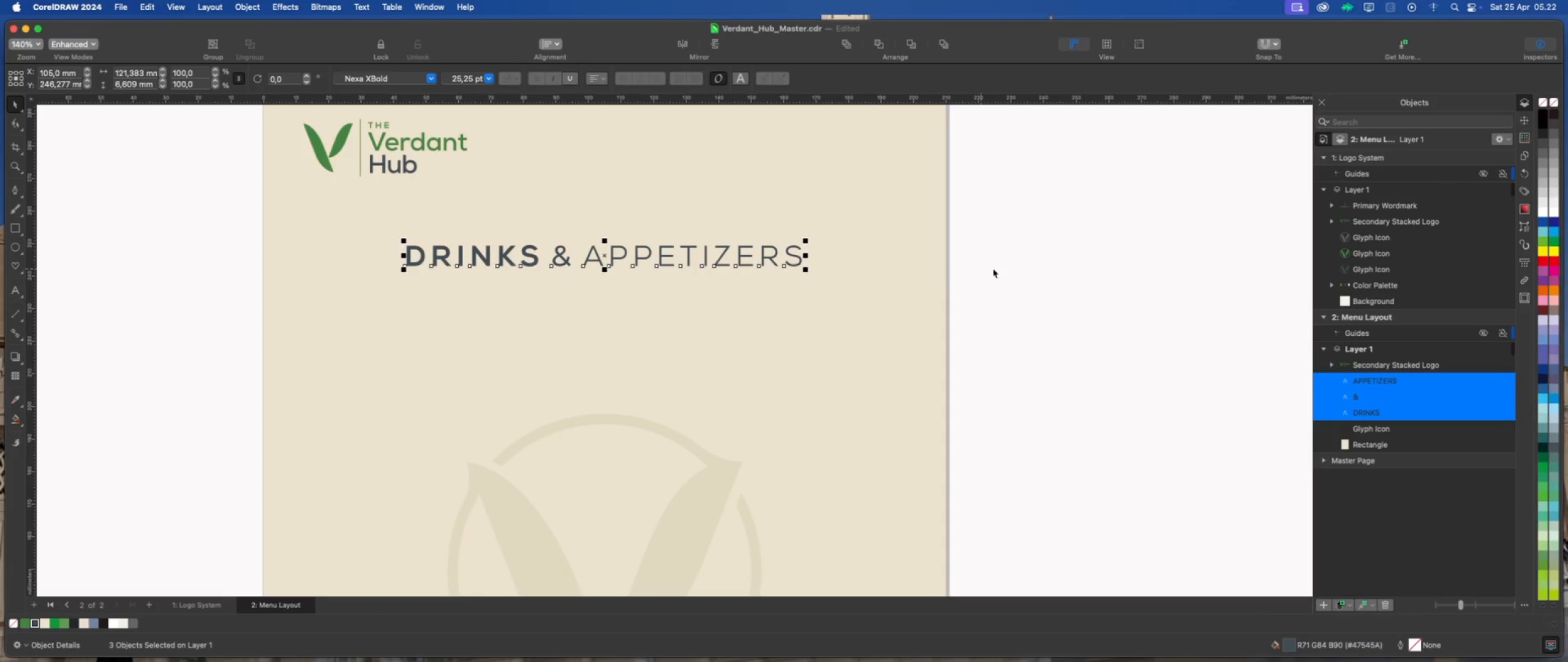 
left_click([1005, 268])
 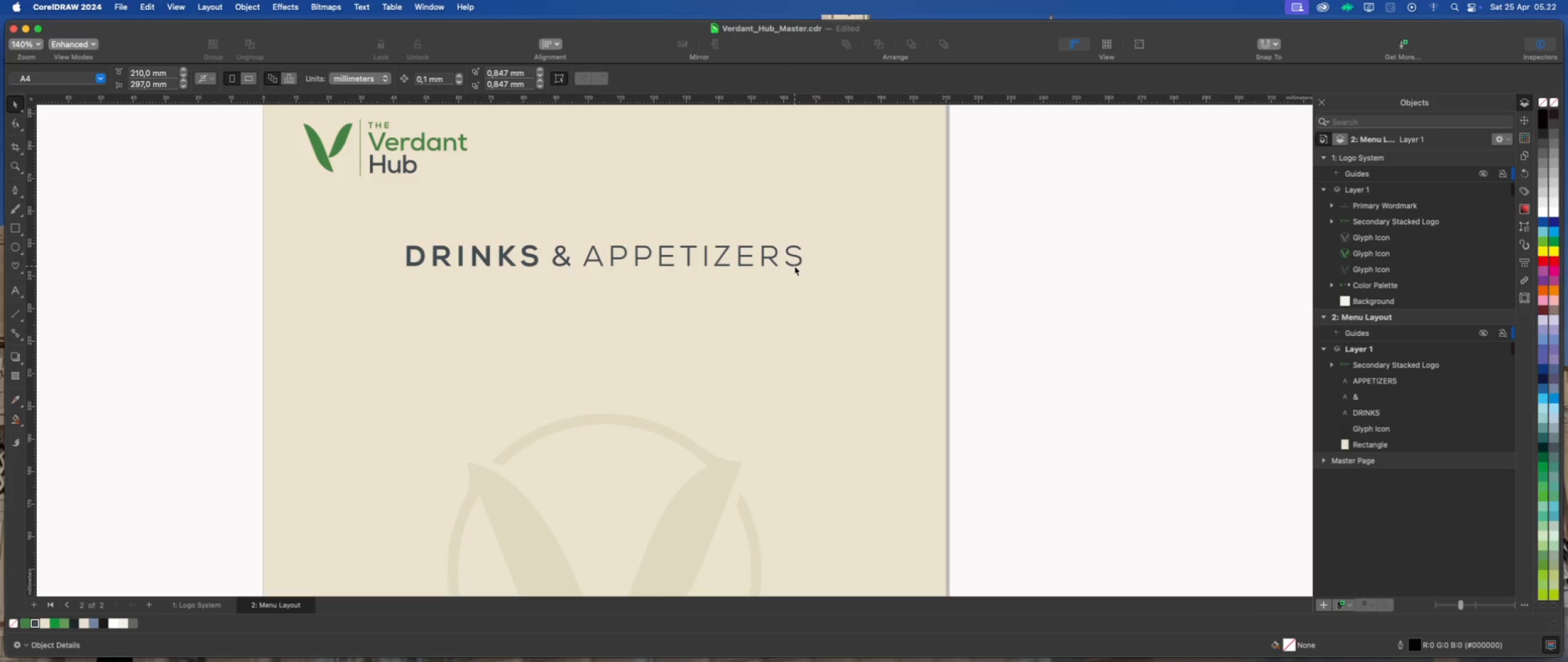 
left_click([795, 264])
 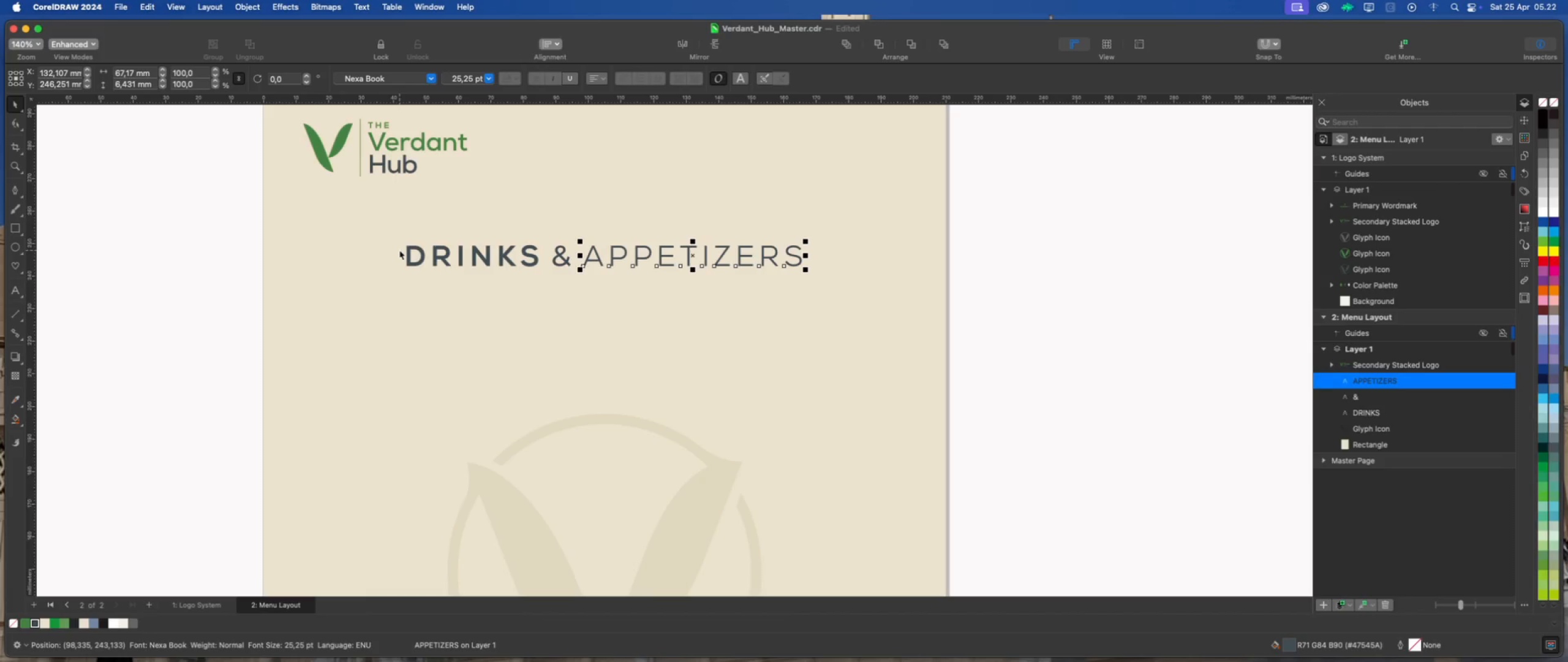 
scroll: coordinate [484, 248], scroll_direction: up, amount: 2.0
 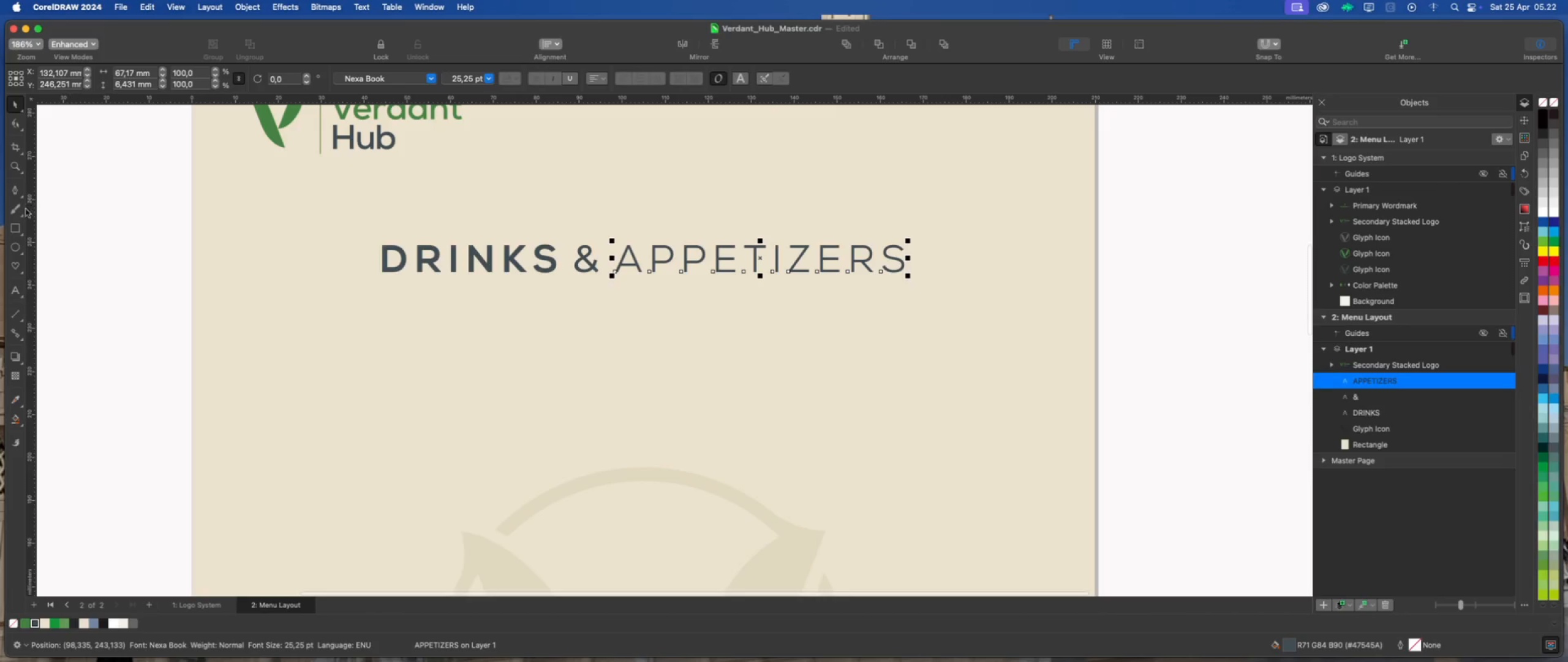 
left_click([15, 225])
 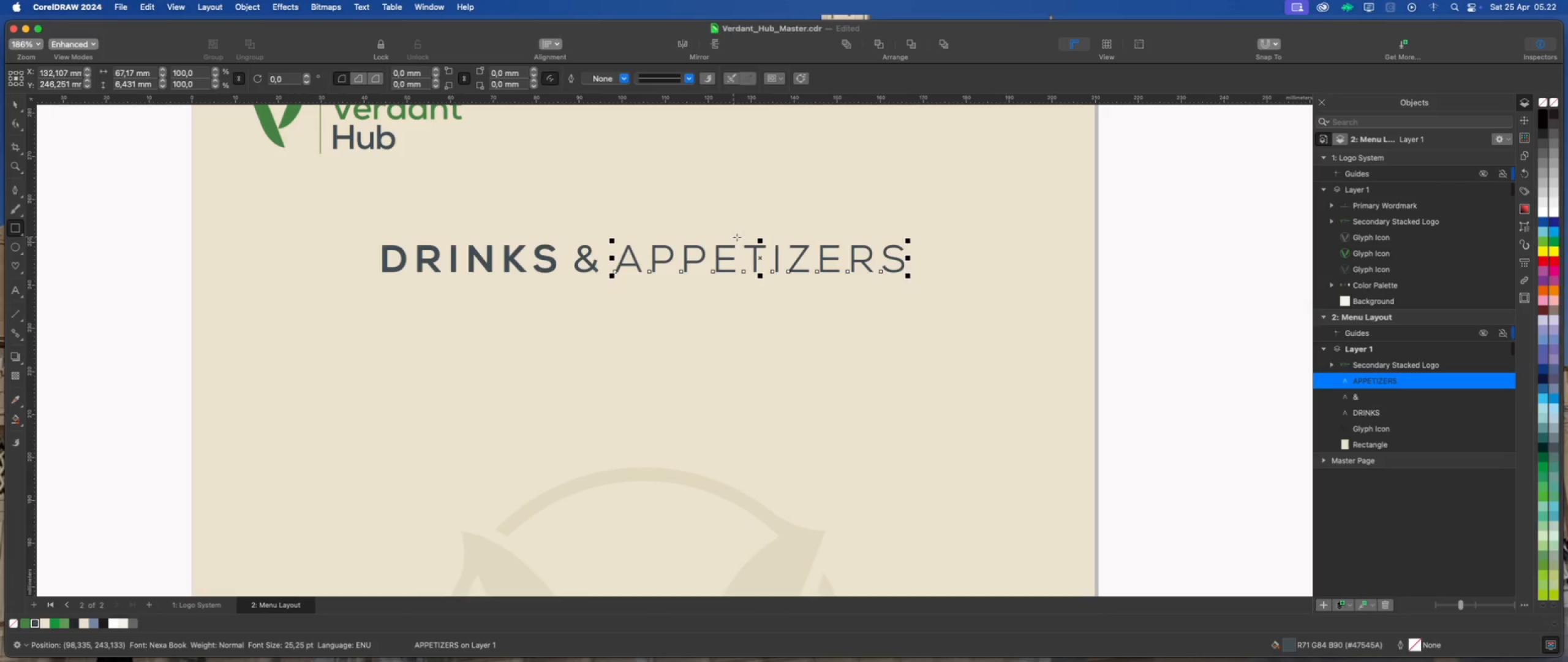 
scroll: coordinate [715, 259], scroll_direction: up, amount: 18.0
 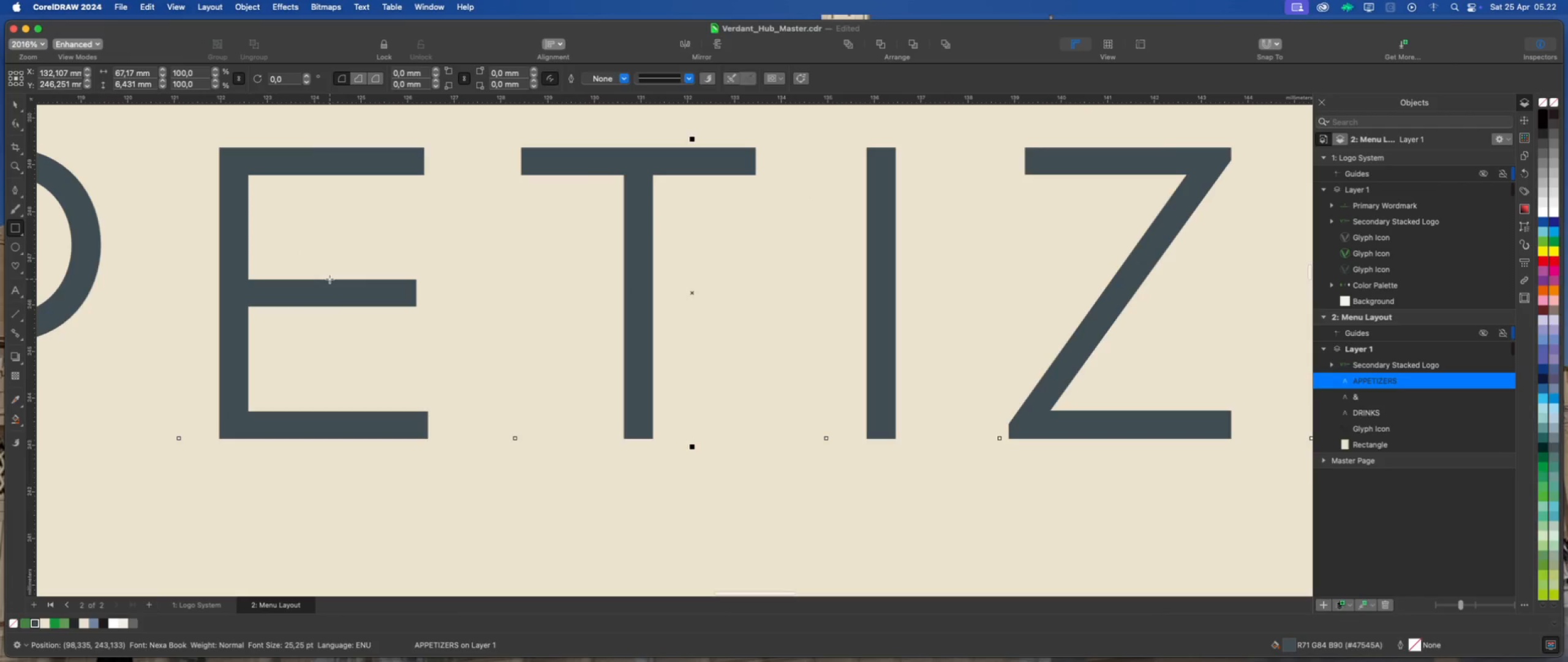 
left_click_drag(start_coordinate=[330, 279], to_coordinate=[412, 307])
 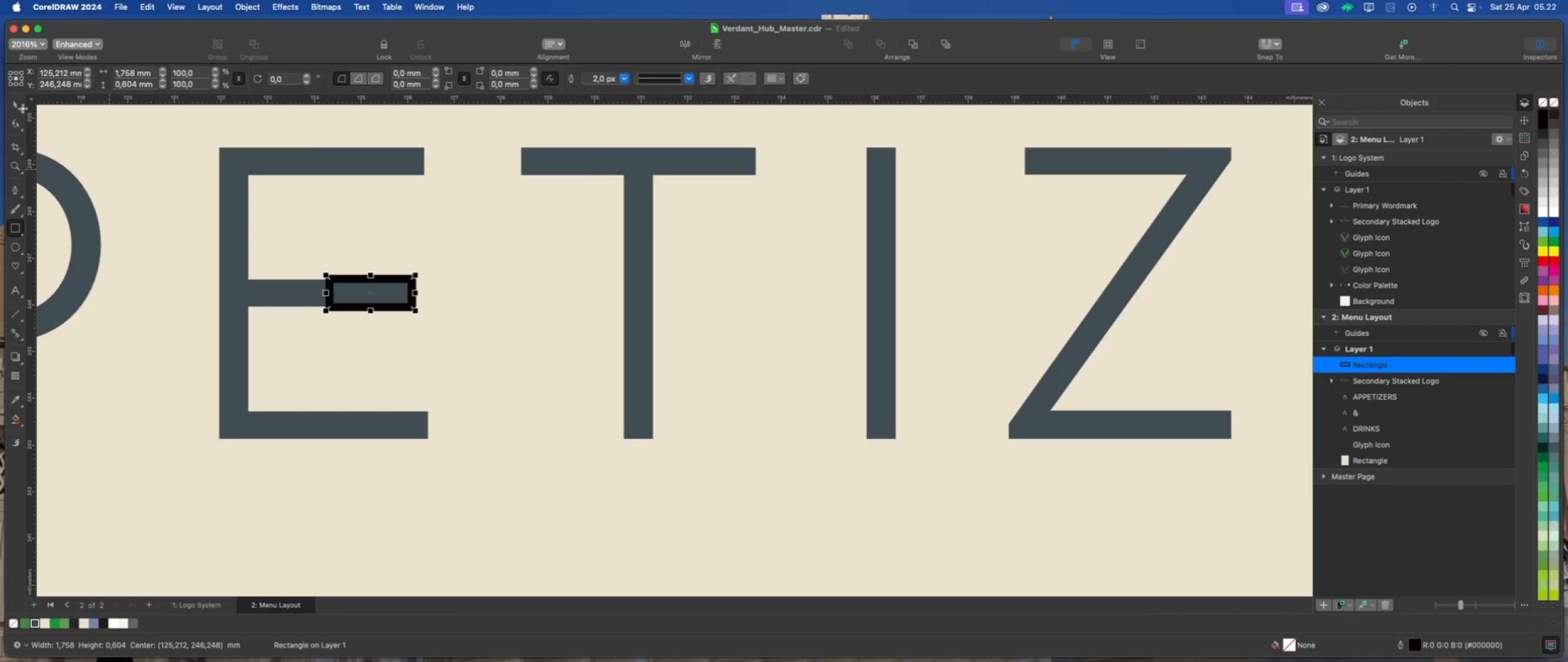 
left_click([17, 105])
 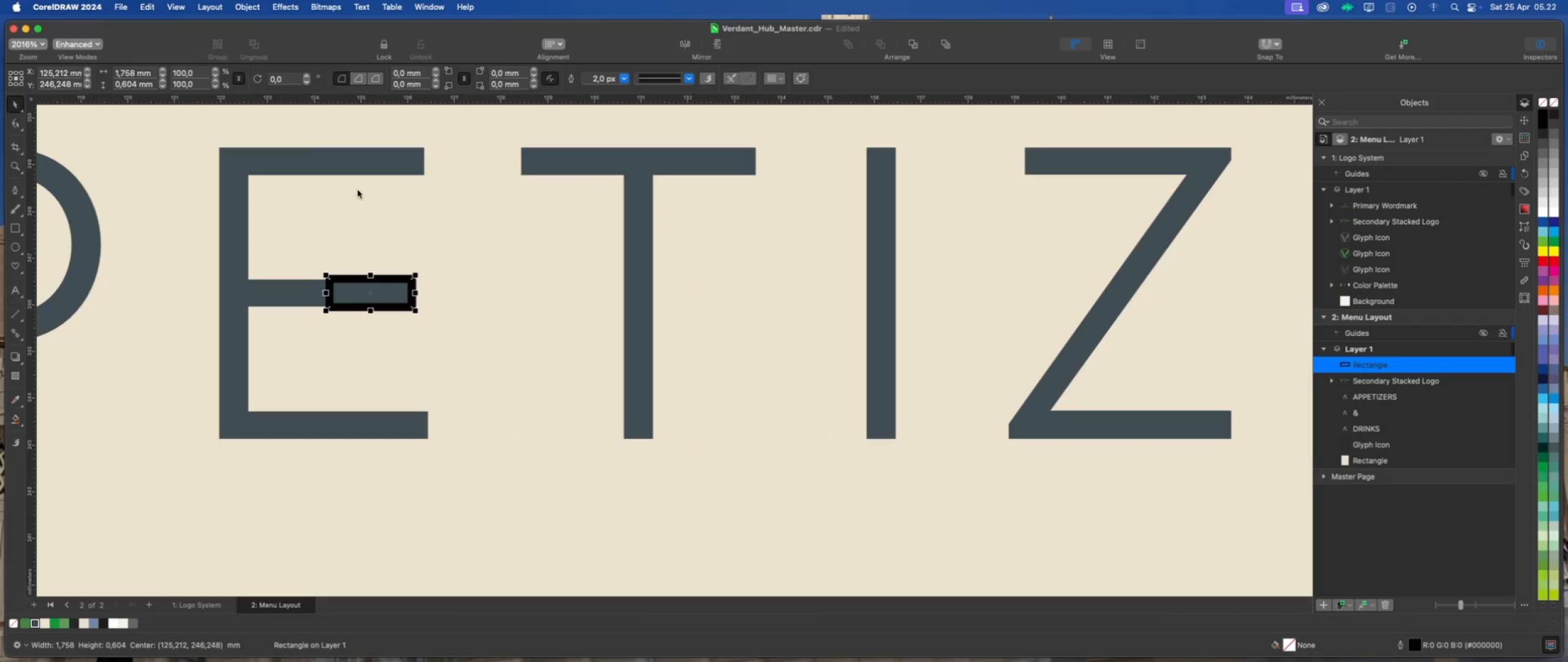 
scroll: coordinate [442, 209], scroll_direction: down, amount: 18.0
 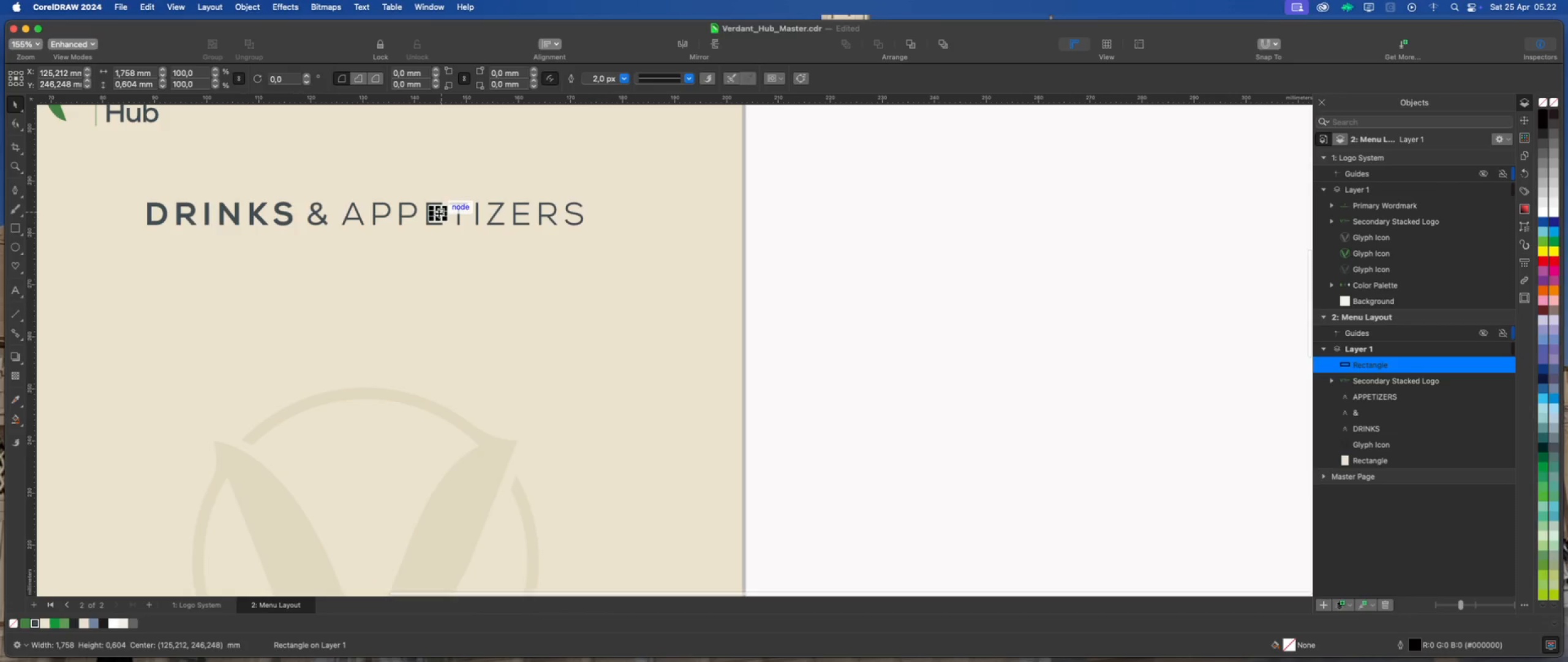 
left_click_drag(start_coordinate=[439, 213], to_coordinate=[613, 215])
 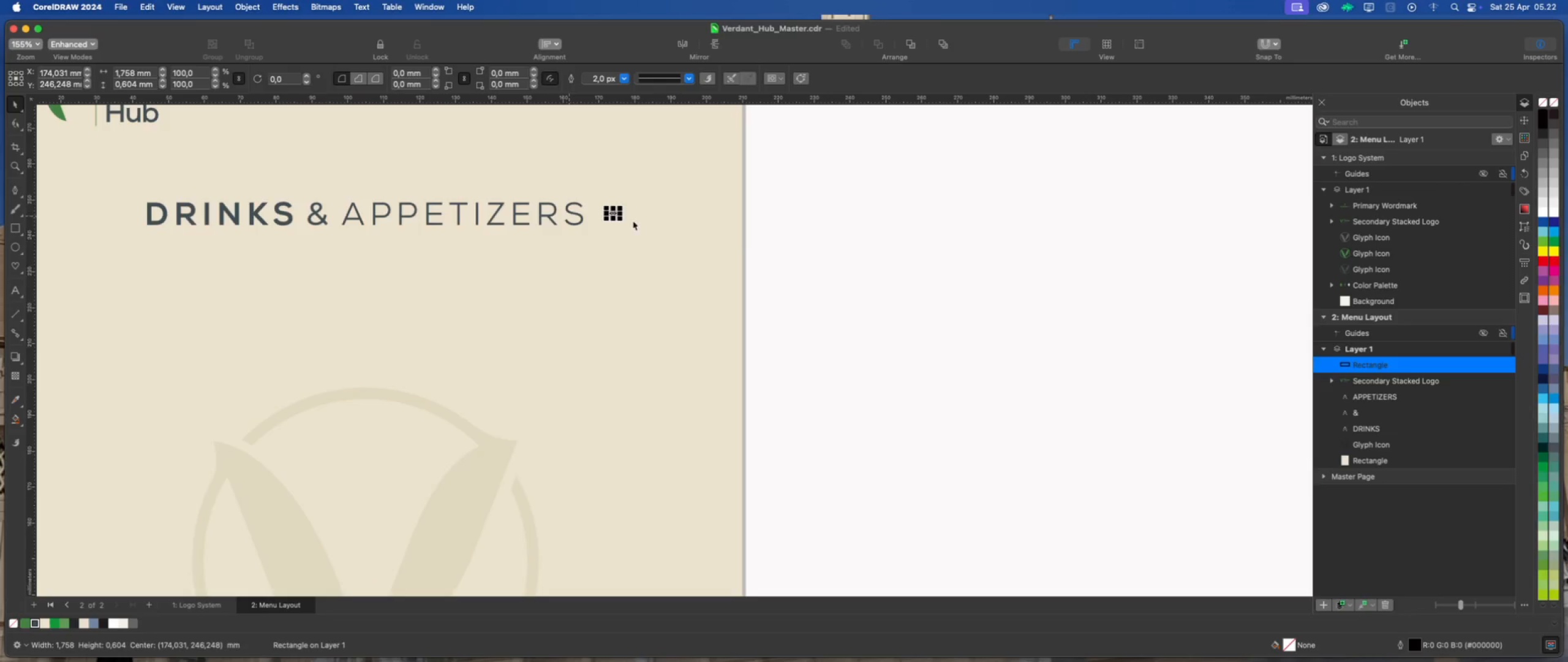 
hold_key(key=ShiftLeft, duration=1.46)
 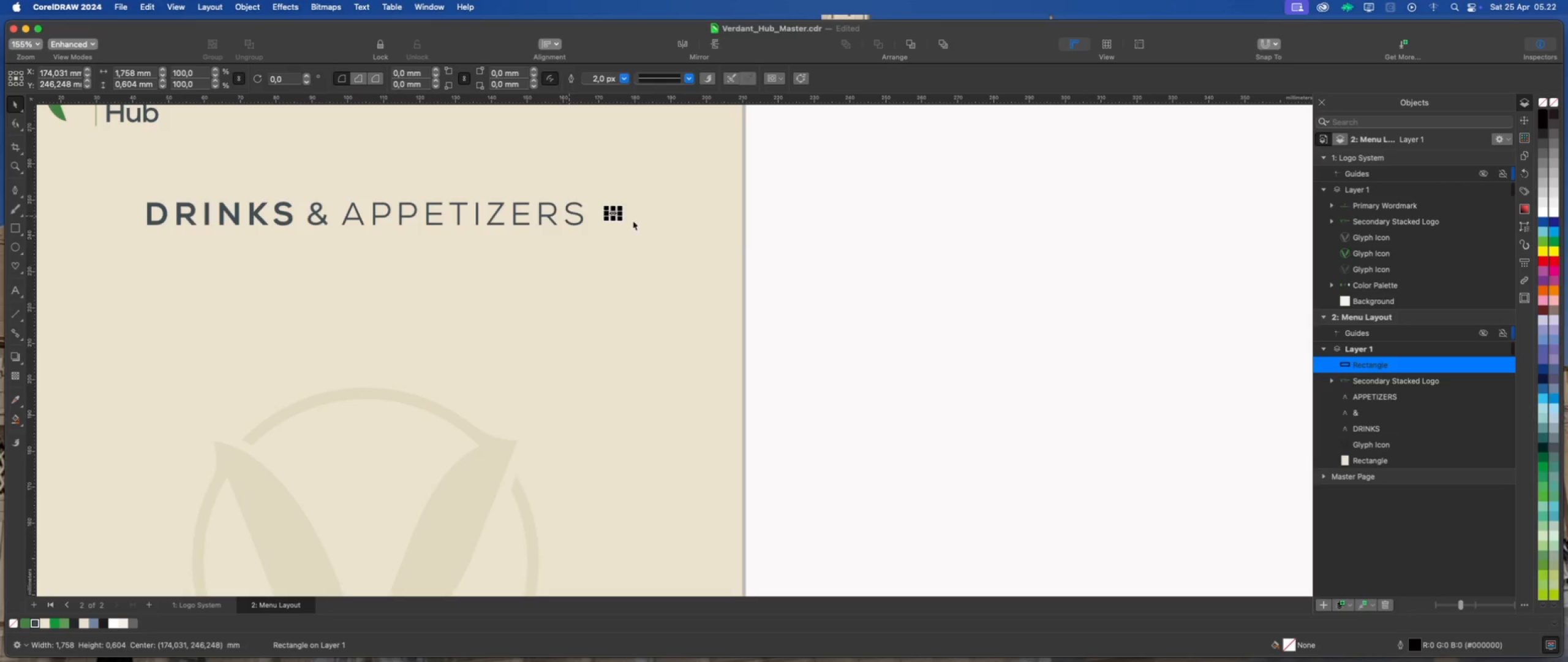 
scroll: coordinate [503, 211], scroll_direction: down, amount: 1.0
 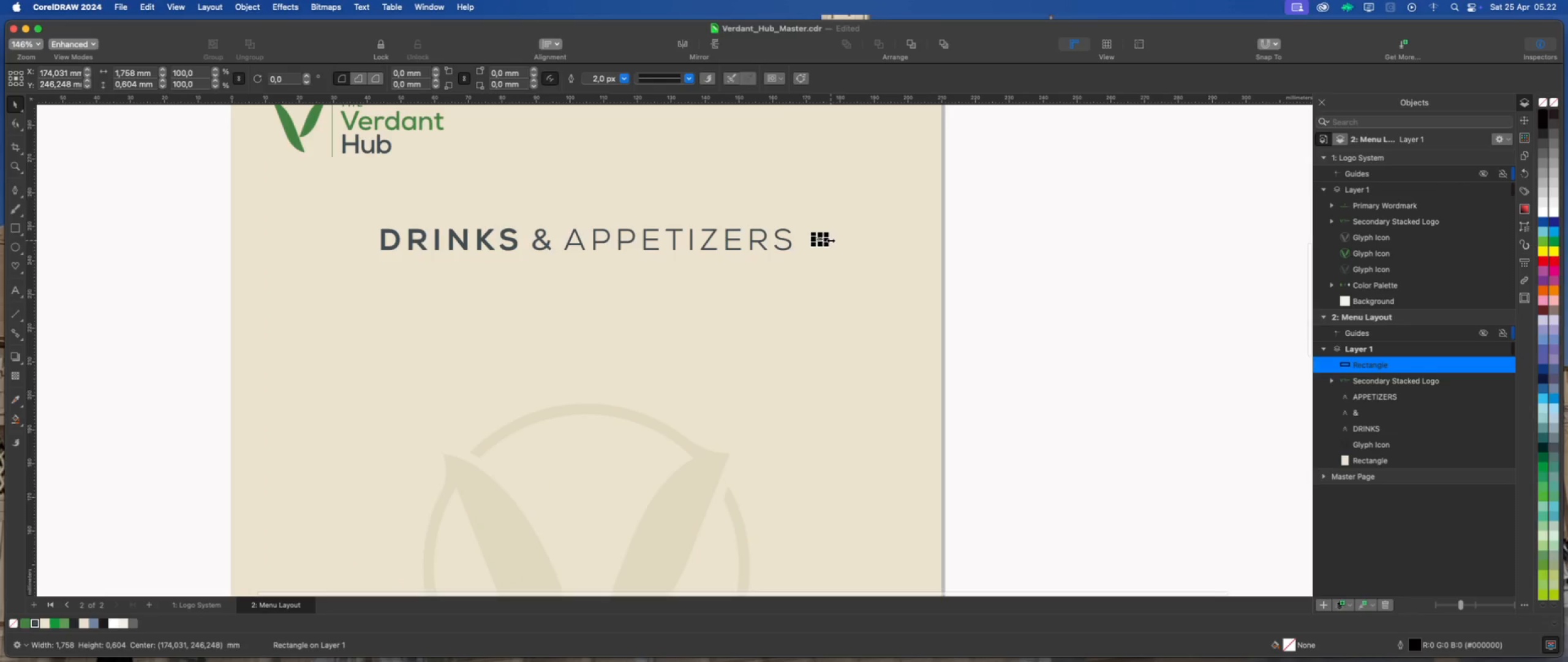 
left_click_drag(start_coordinate=[830, 240], to_coordinate=[900, 241])
 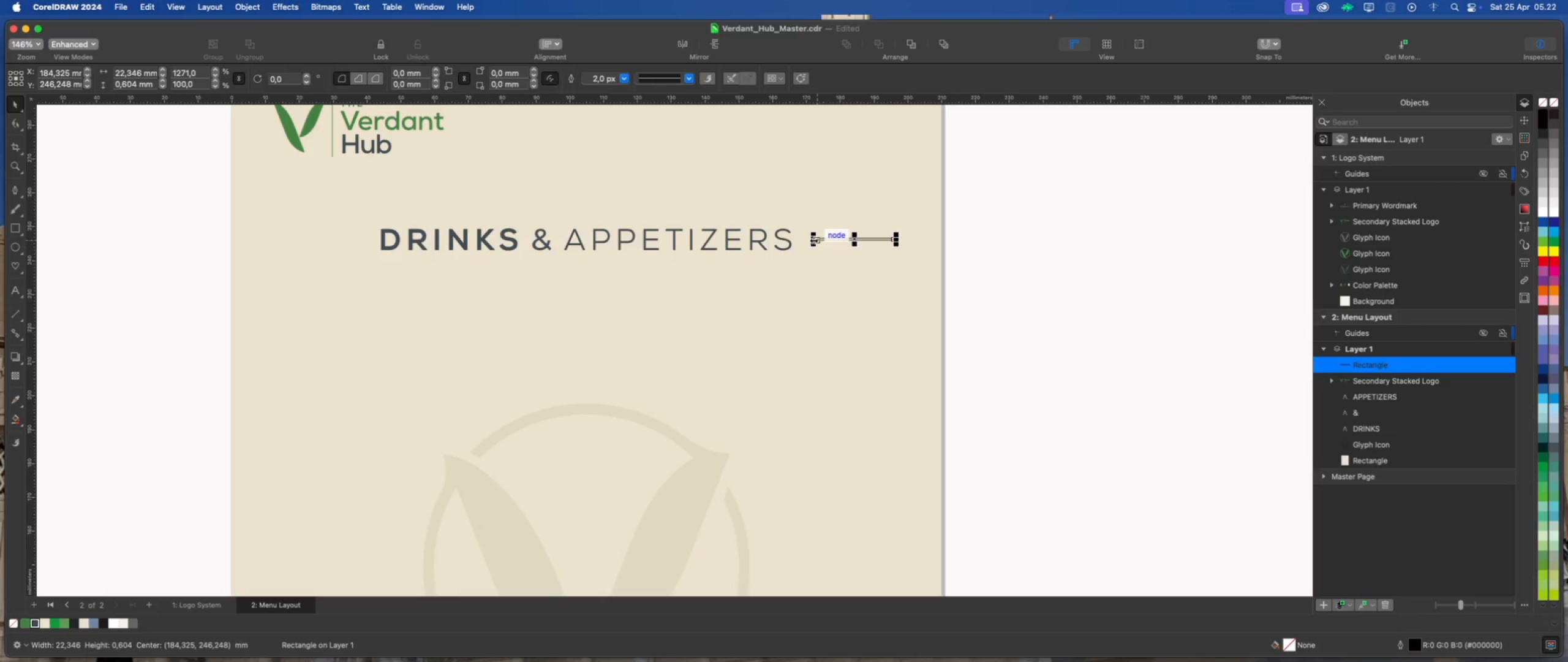 
left_click_drag(start_coordinate=[813, 240], to_coordinate=[802, 241])
 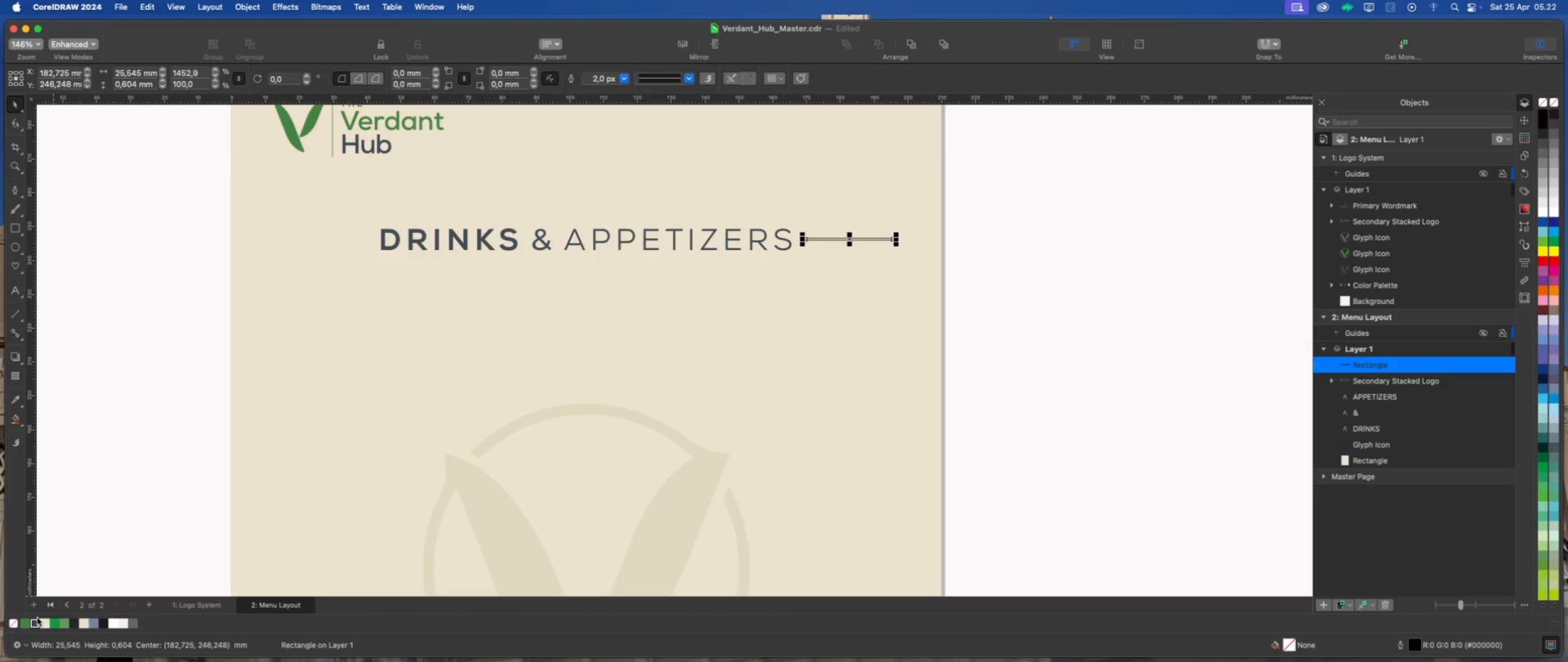 
left_click([34, 625])
 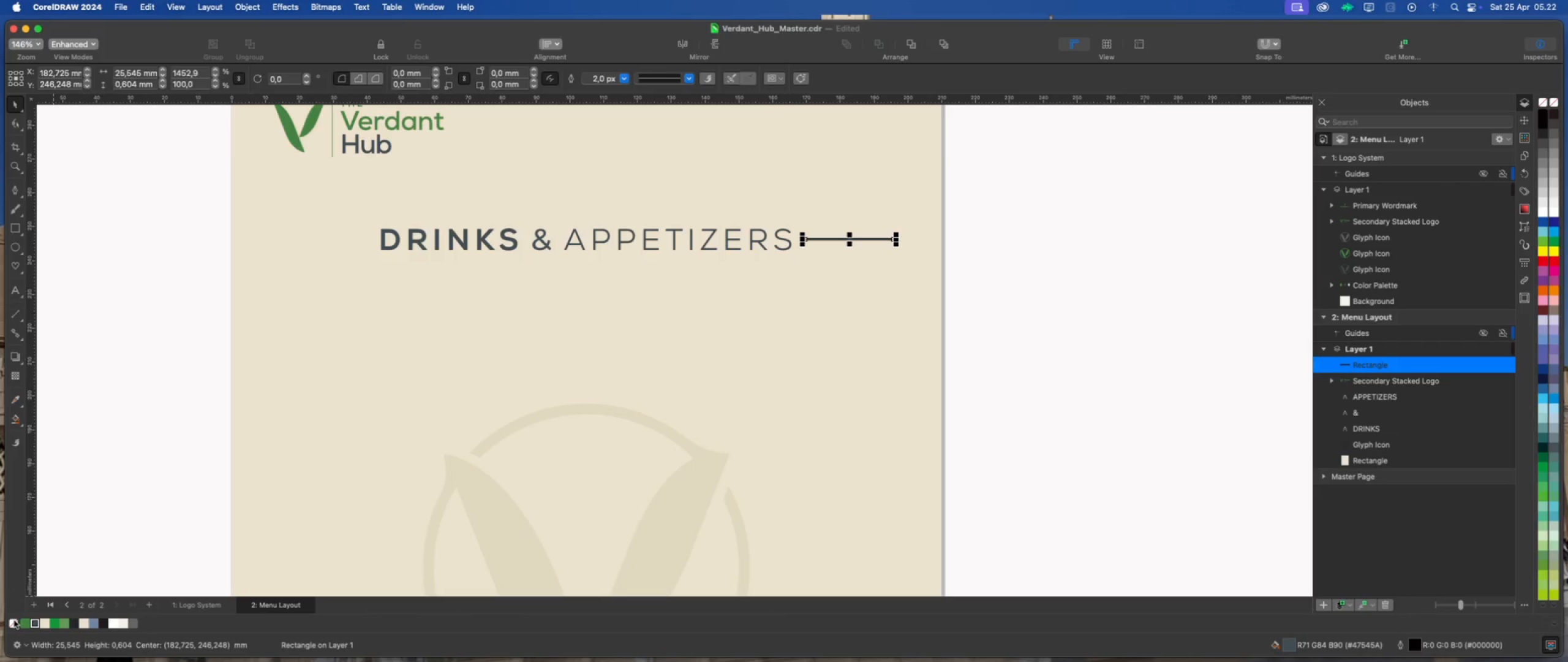 
right_click([14, 620])
 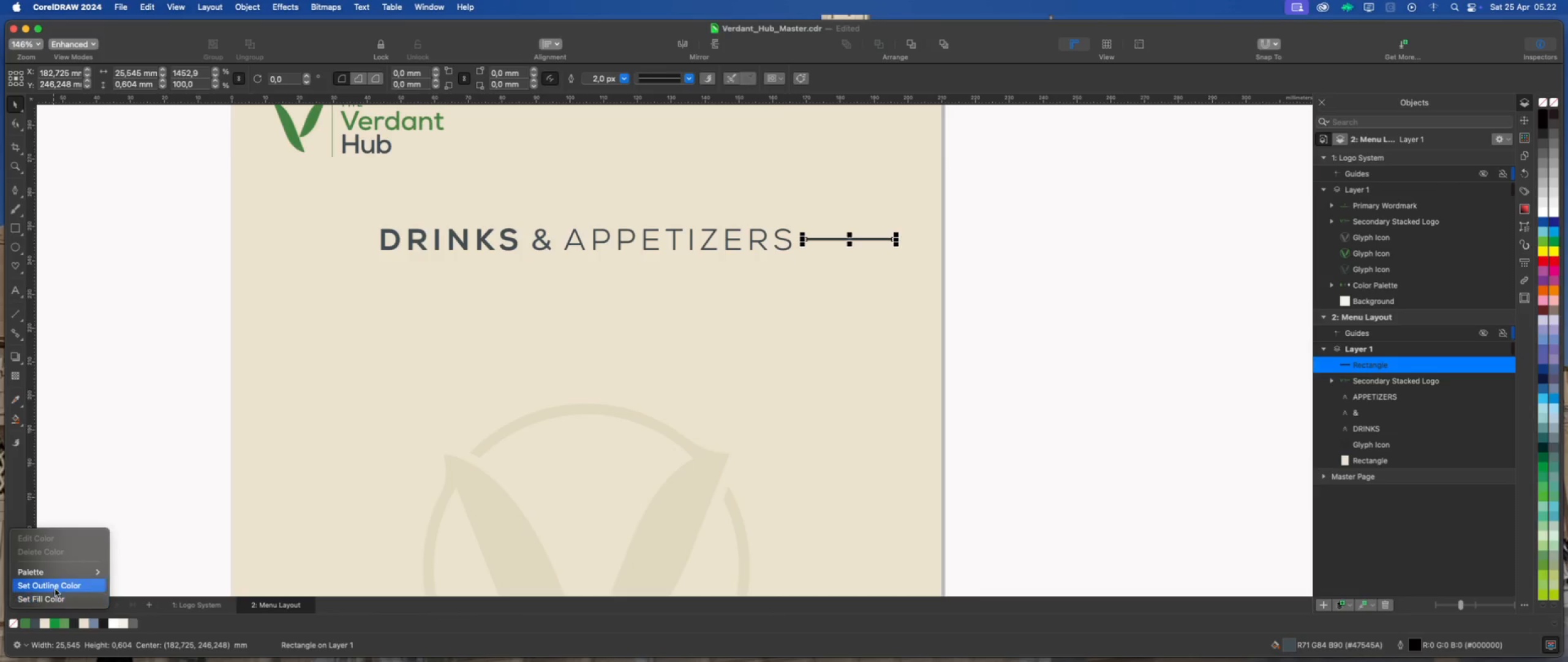 
left_click([56, 587])
 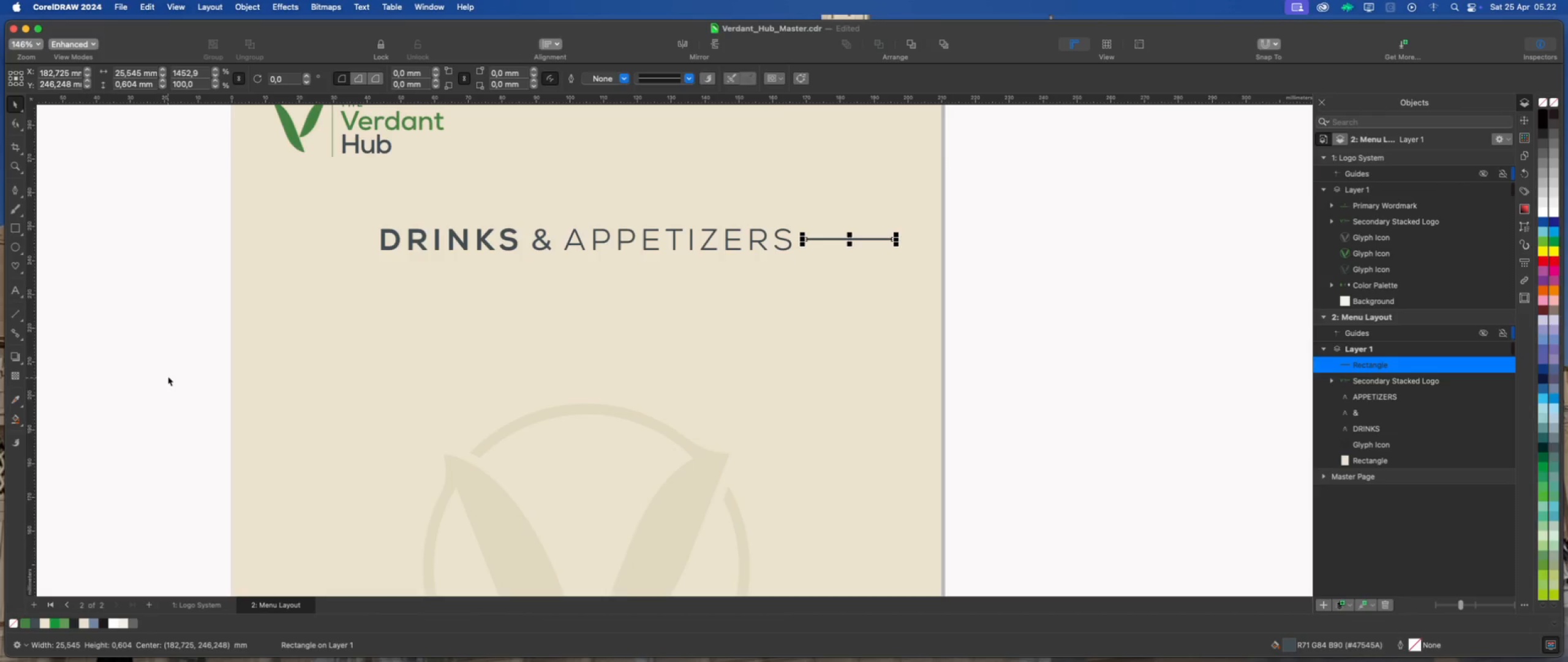 
left_click([160, 313])
 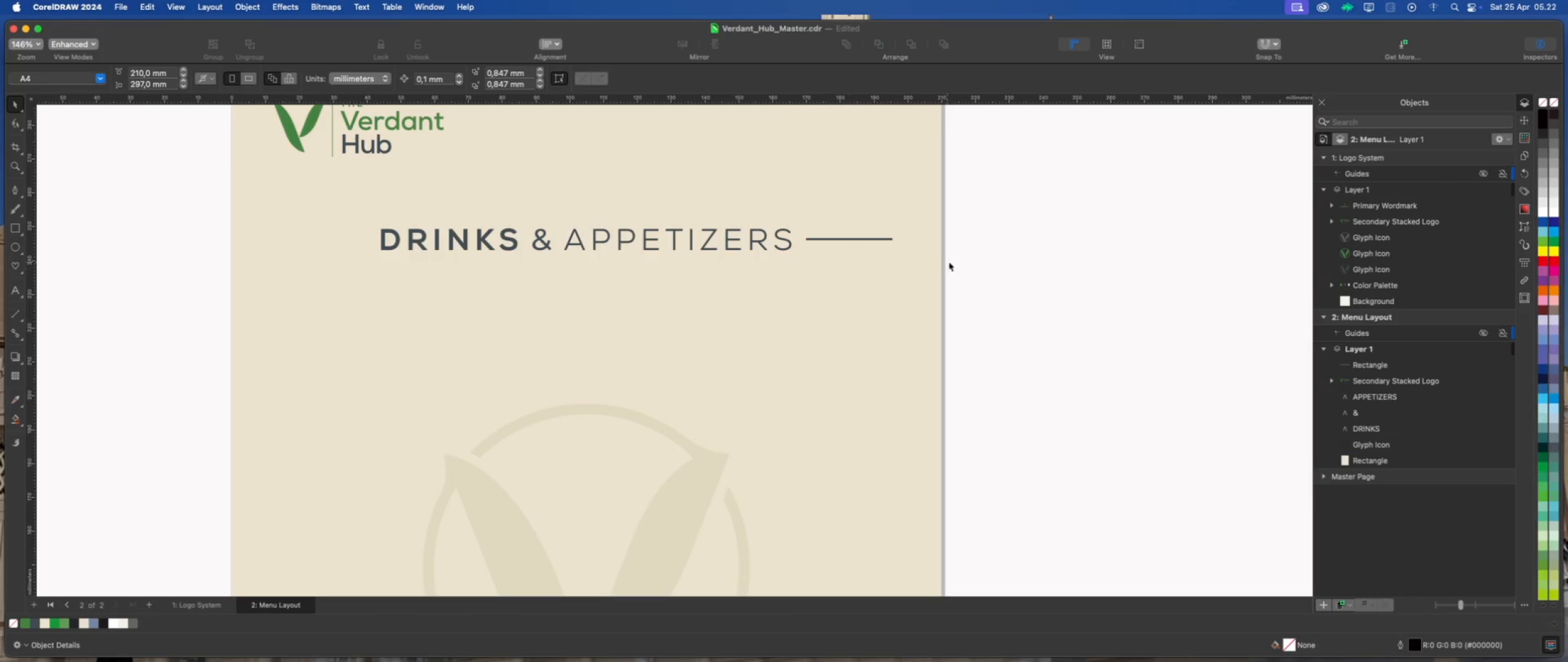 
left_click([1023, 270])
 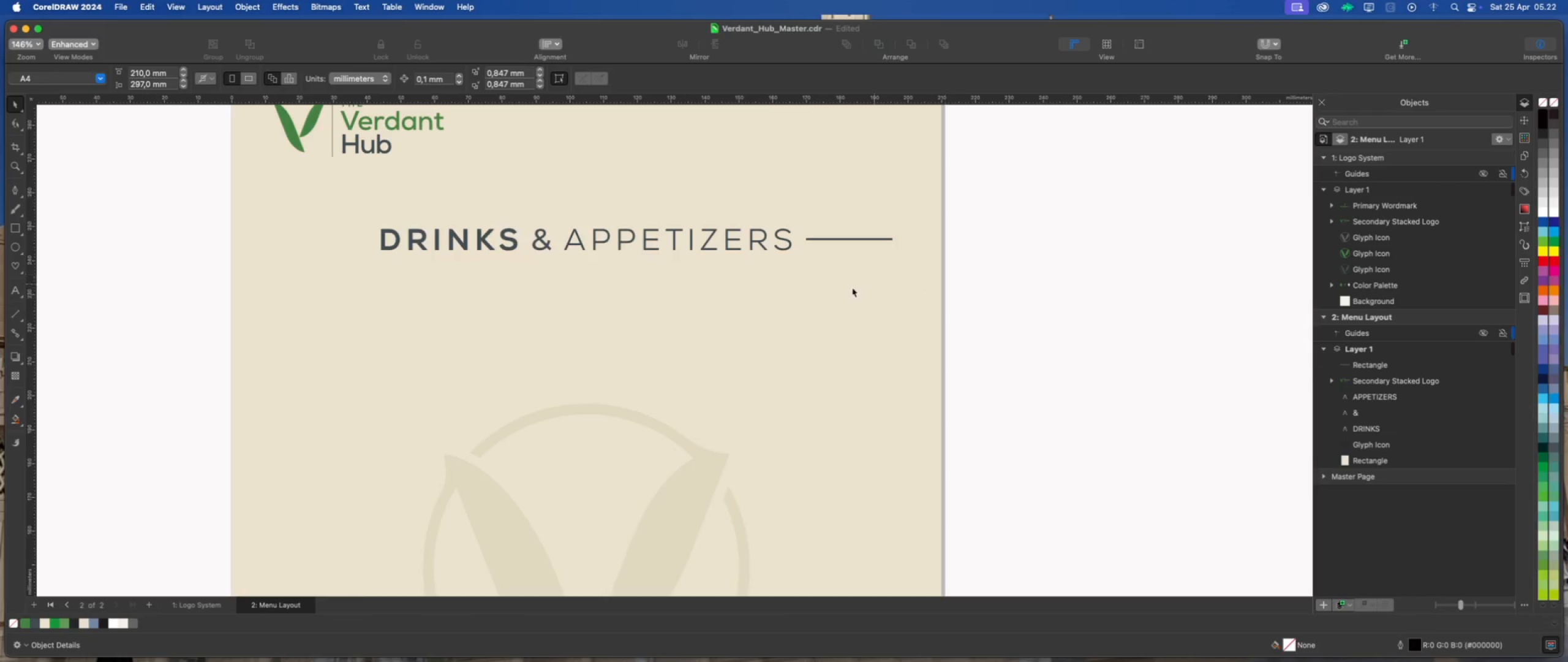 
scroll: coordinate [801, 299], scroll_direction: down, amount: 2.0
 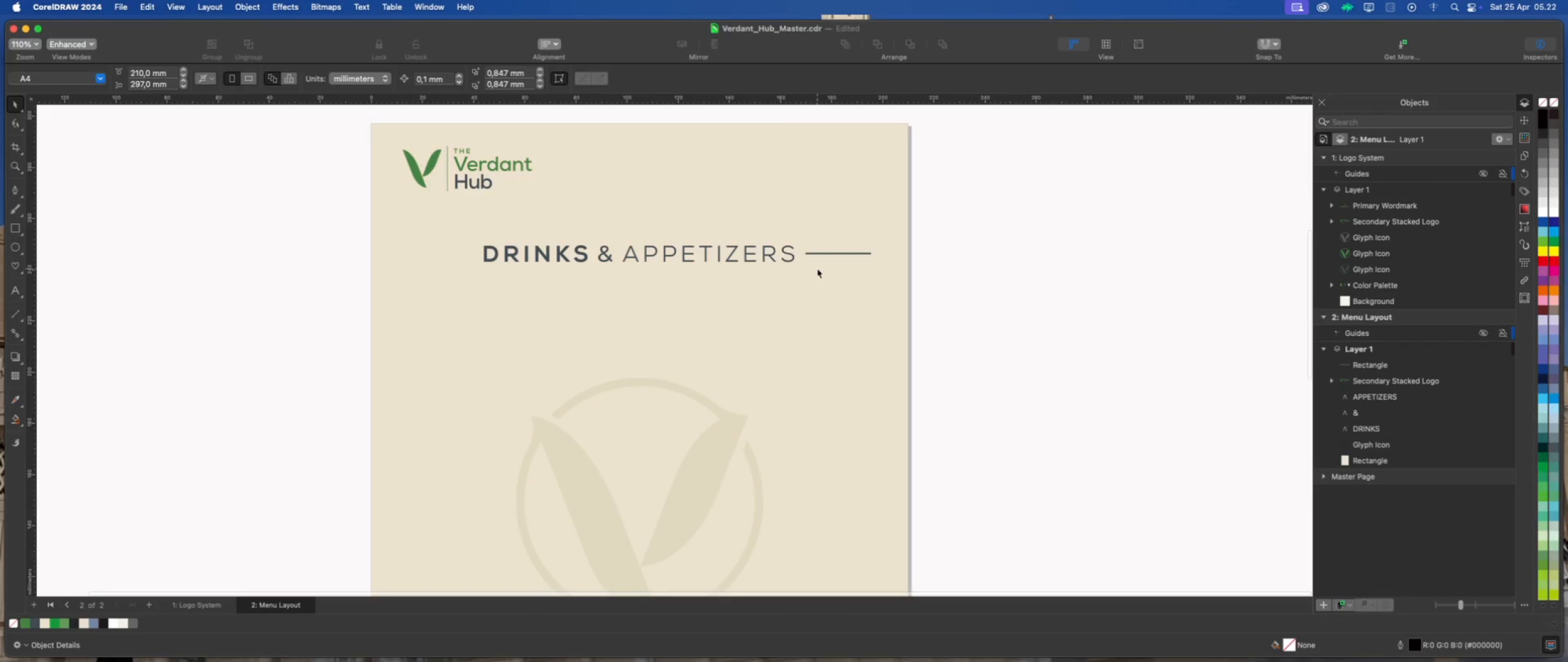 
scroll: coordinate [483, 230], scroll_direction: up, amount: 14.0
 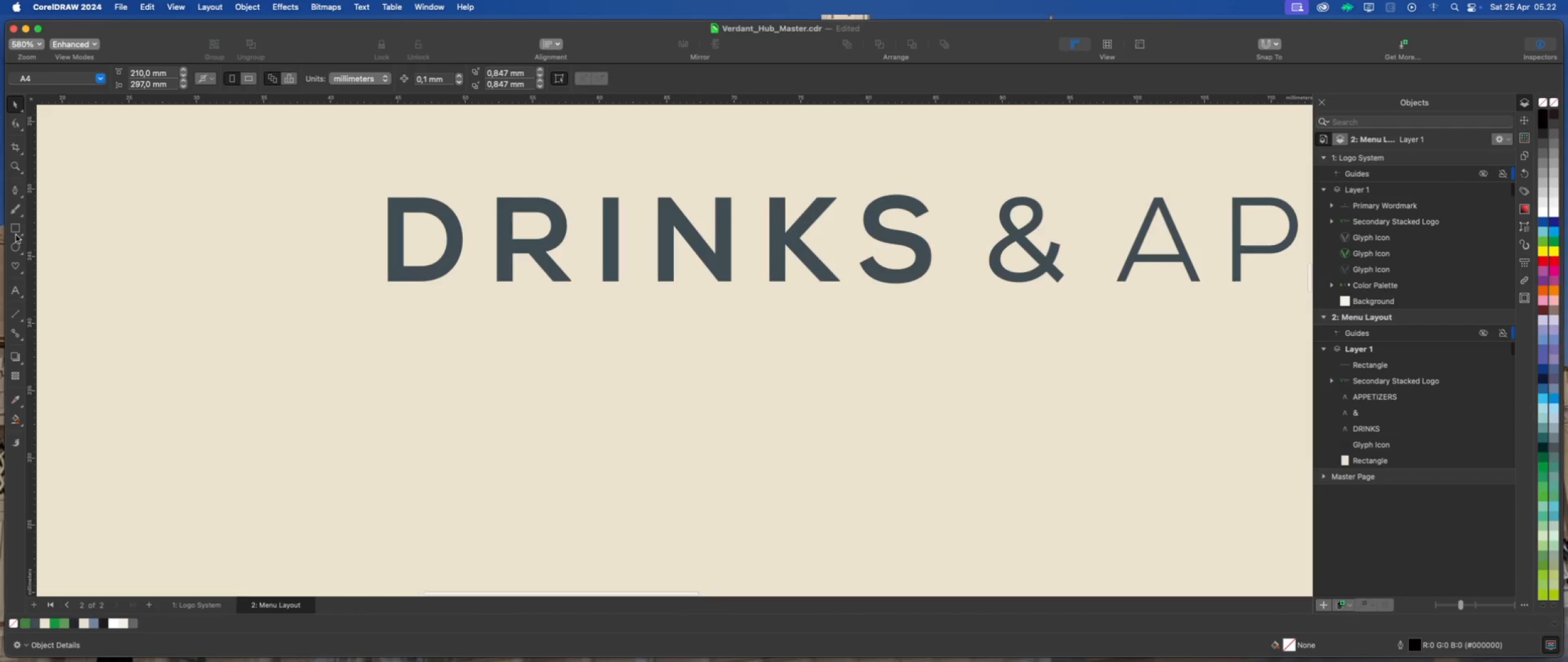 
left_click([15, 228])
 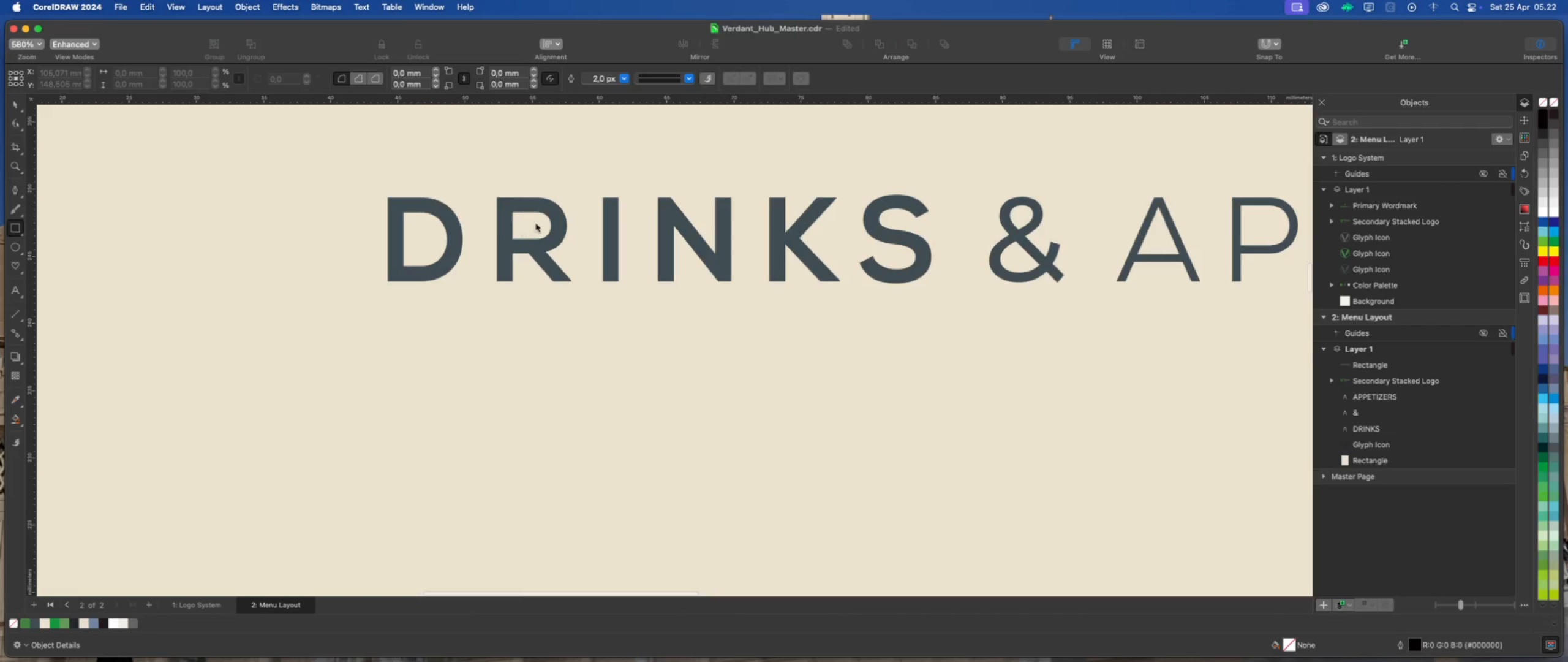 
scroll: coordinate [533, 227], scroll_direction: up, amount: 11.0
 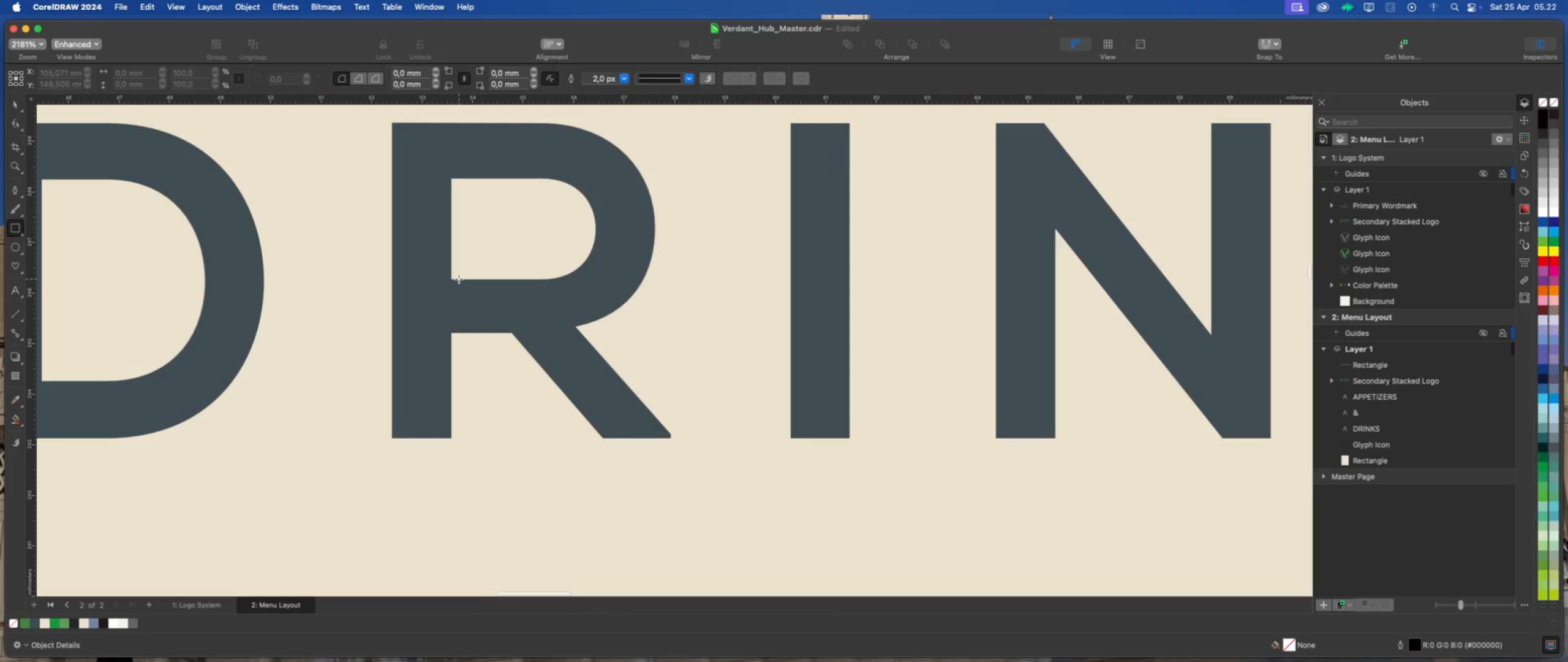 
left_click_drag(start_coordinate=[459, 279], to_coordinate=[498, 333])
 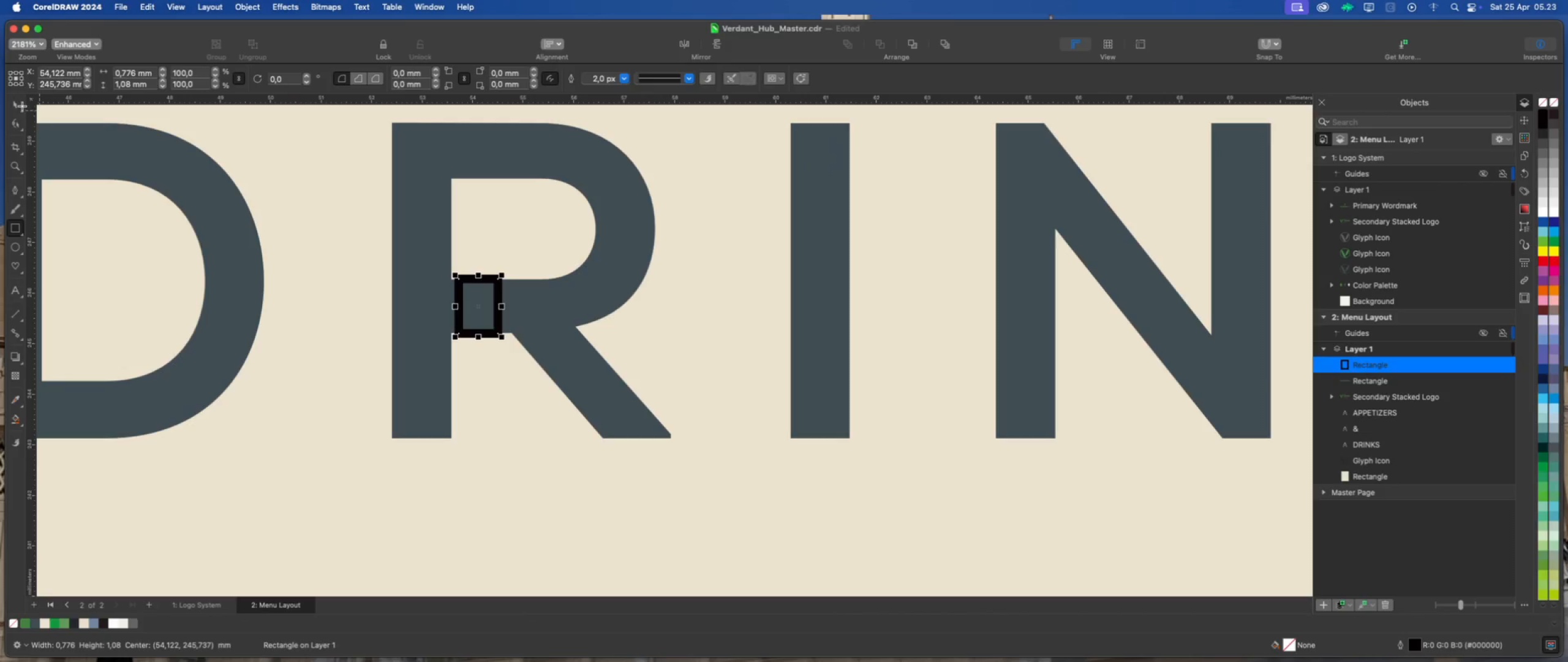 
left_click([16, 105])
 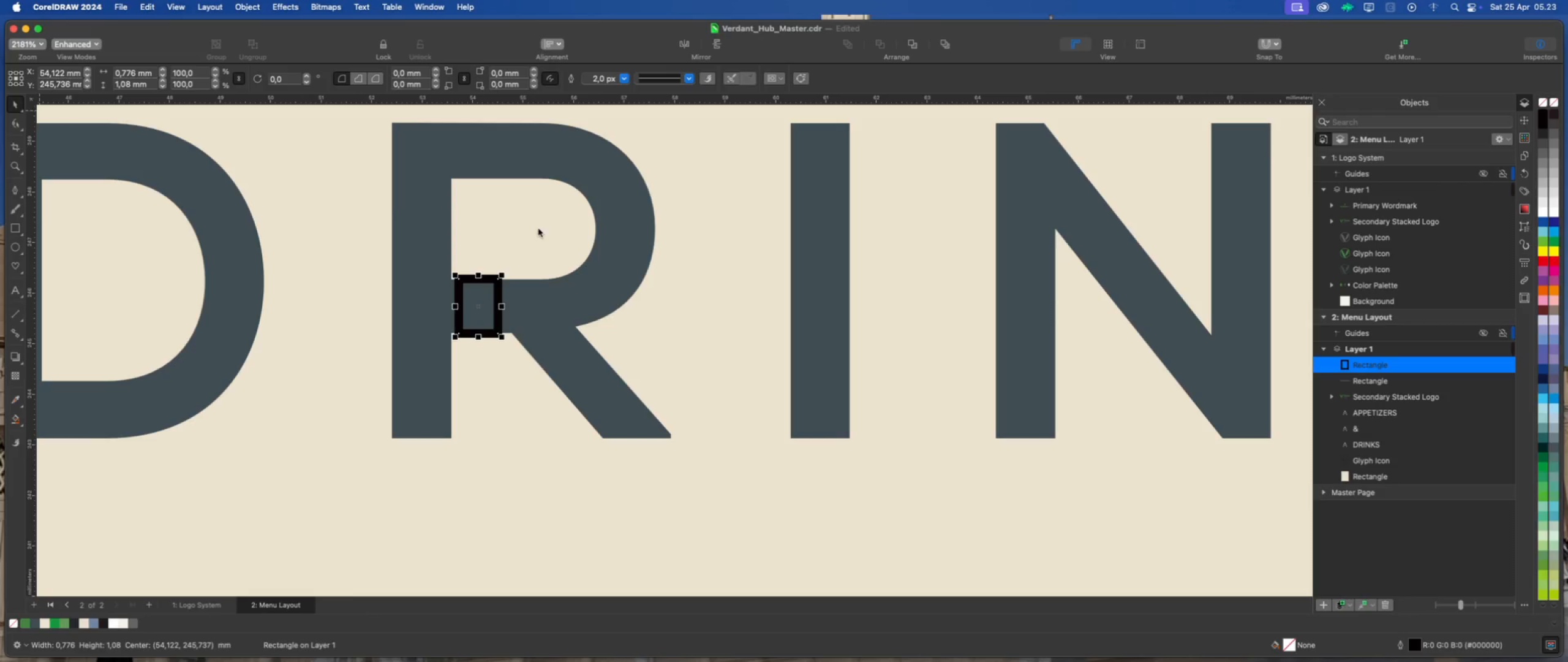 
scroll: coordinate [657, 286], scroll_direction: down, amount: 11.0
 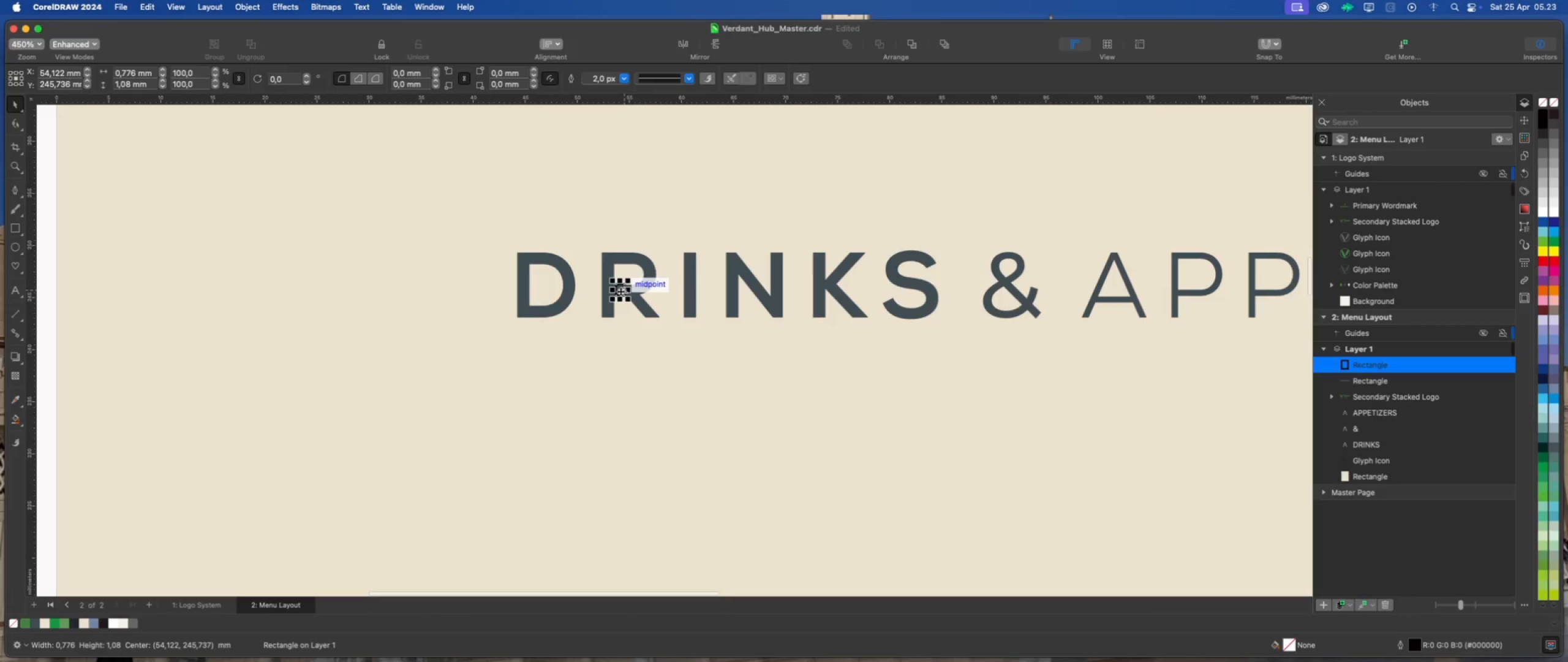 
left_click_drag(start_coordinate=[620, 291], to_coordinate=[467, 290])
 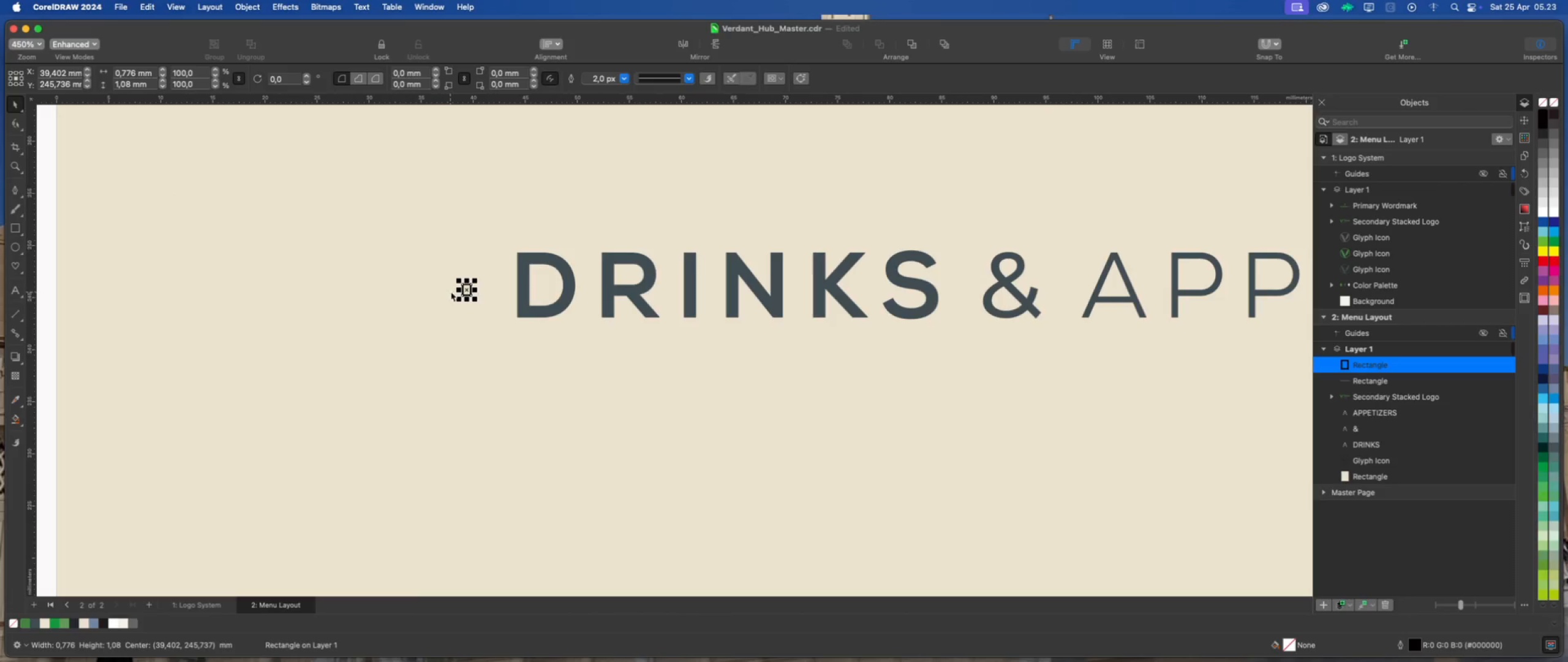 
hold_key(key=ShiftLeft, duration=1.18)
 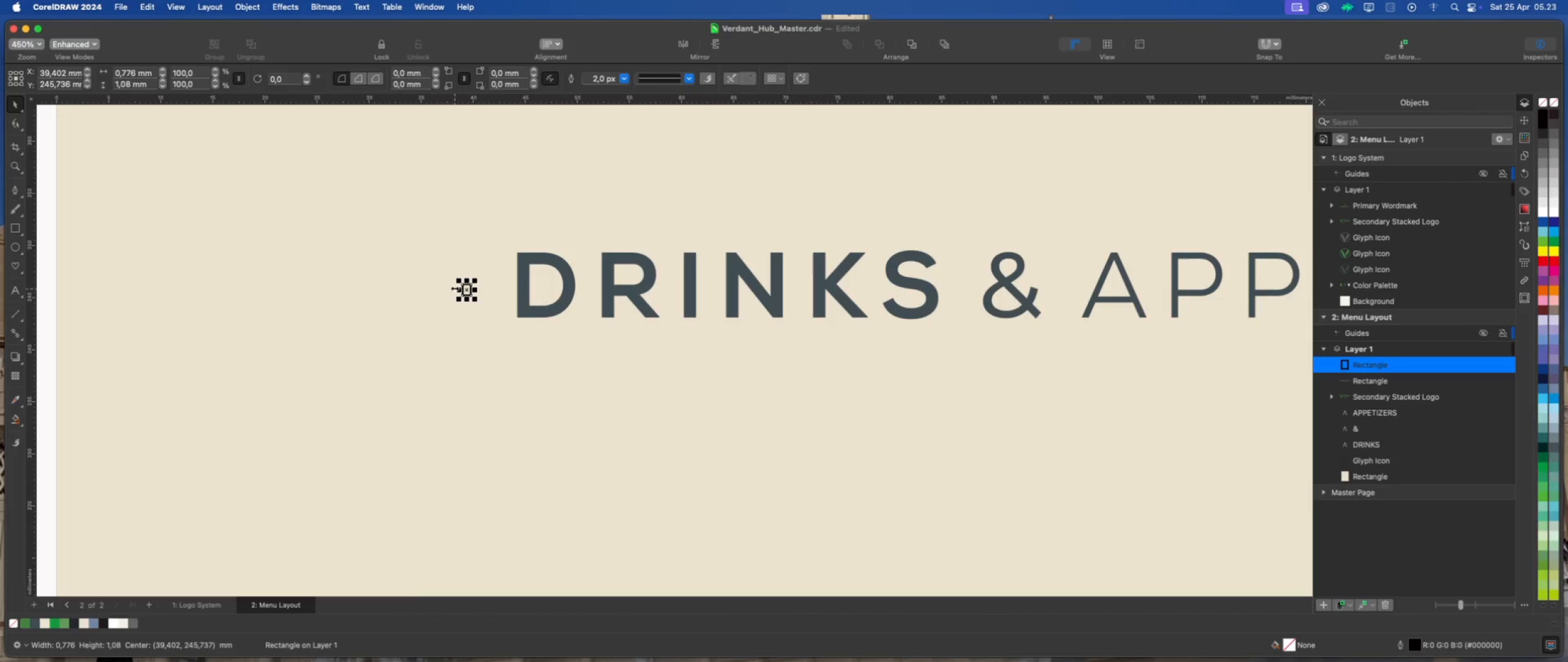 
left_click_drag(start_coordinate=[455, 288], to_coordinate=[197, 275])
 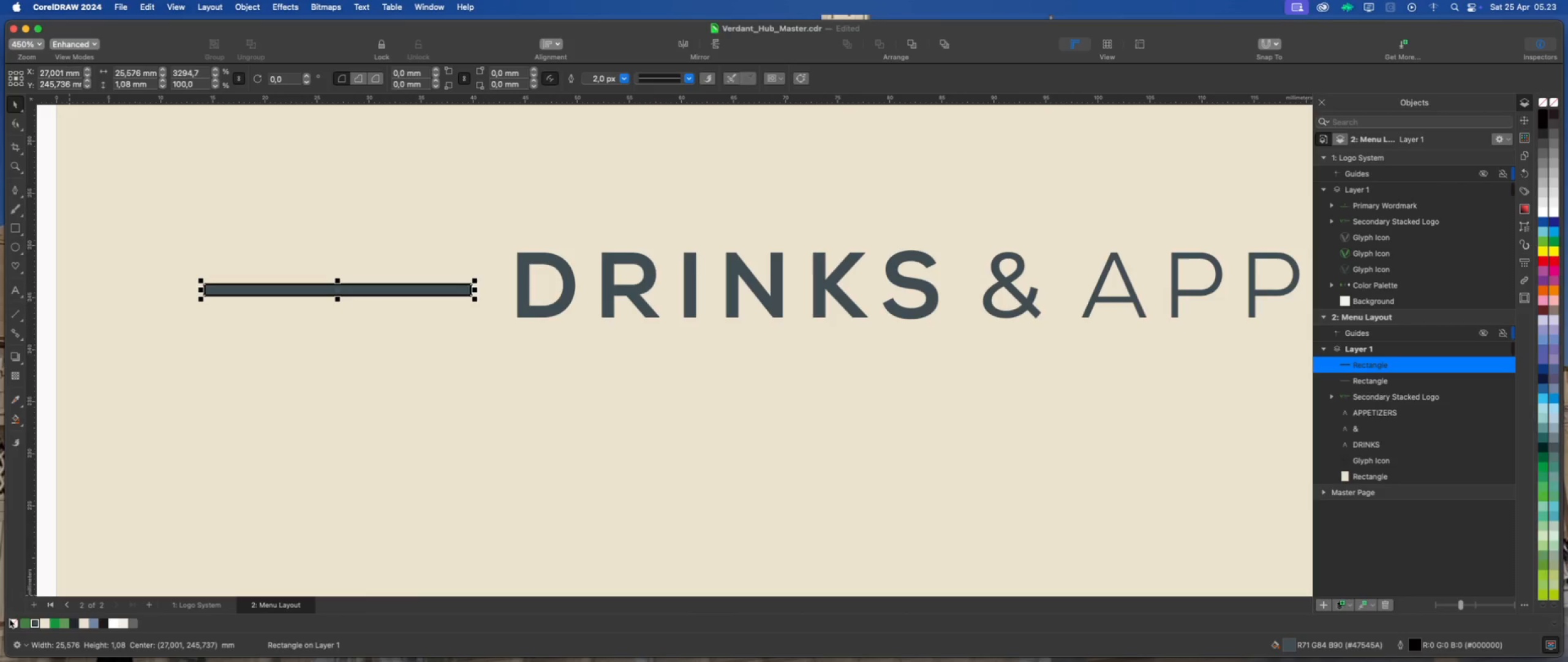 
right_click([13, 623])
 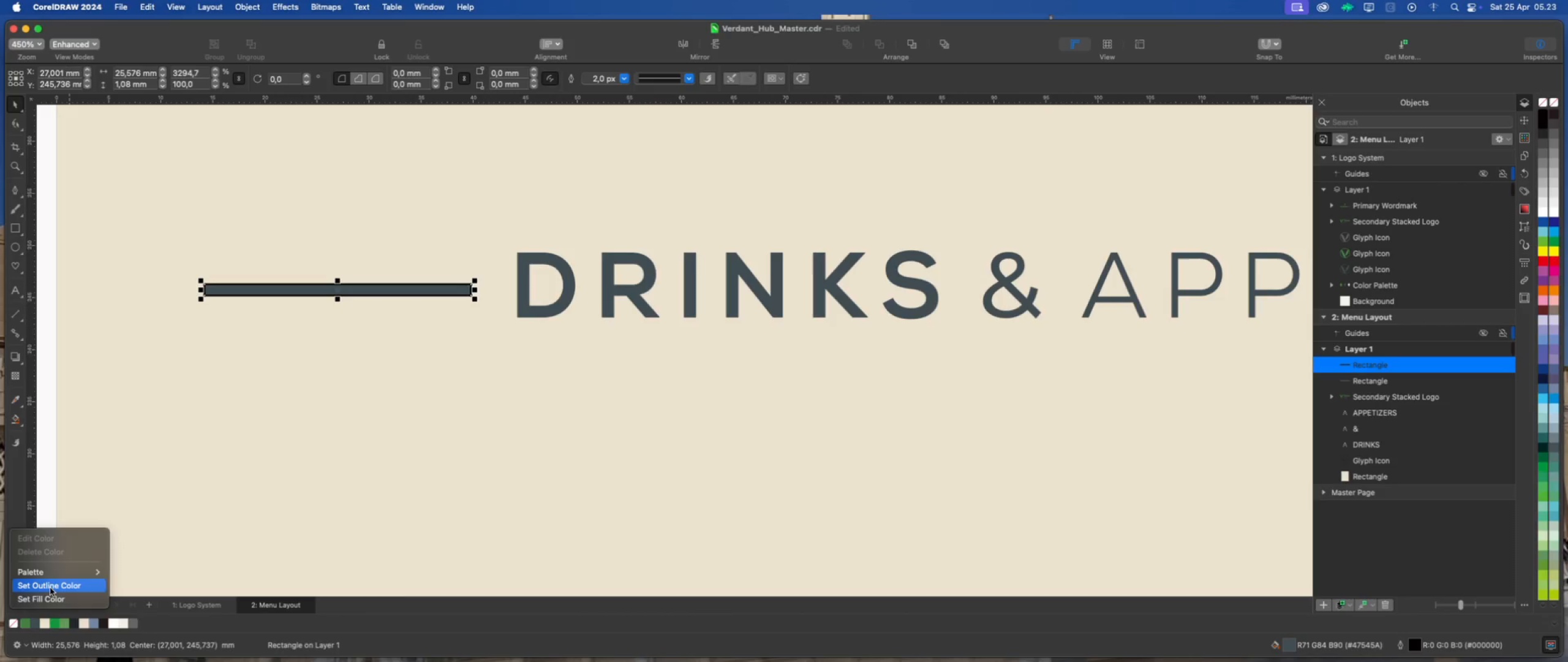 
left_click([50, 587])
 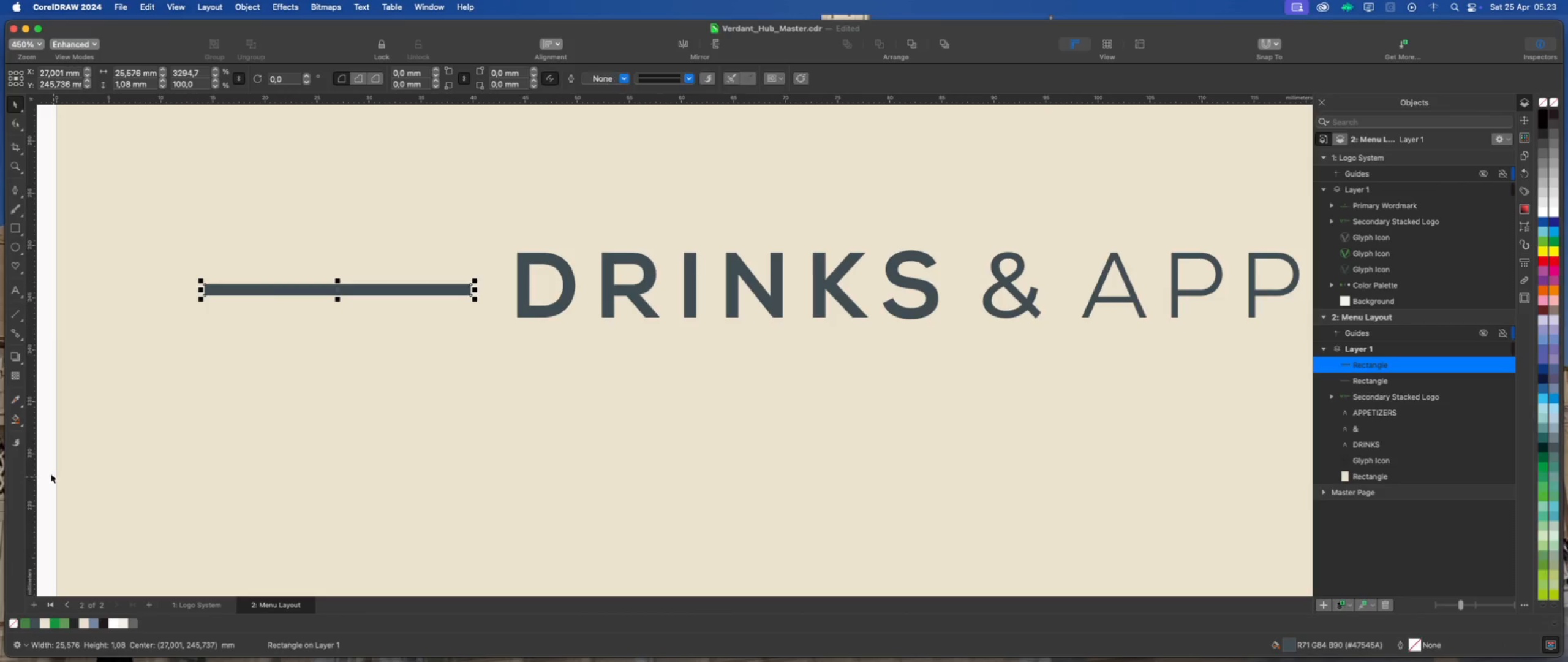 
left_click([51, 474])
 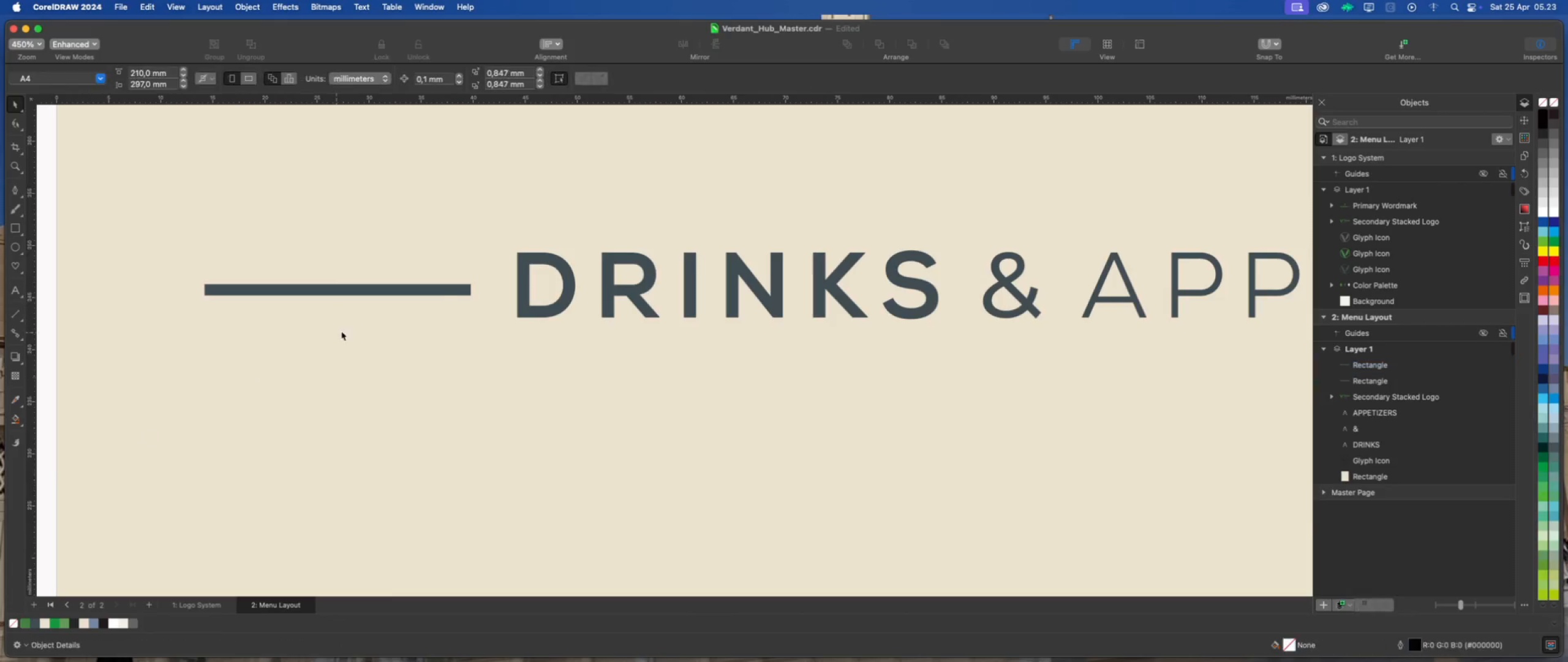 
scroll: coordinate [579, 341], scroll_direction: down, amount: 17.0
 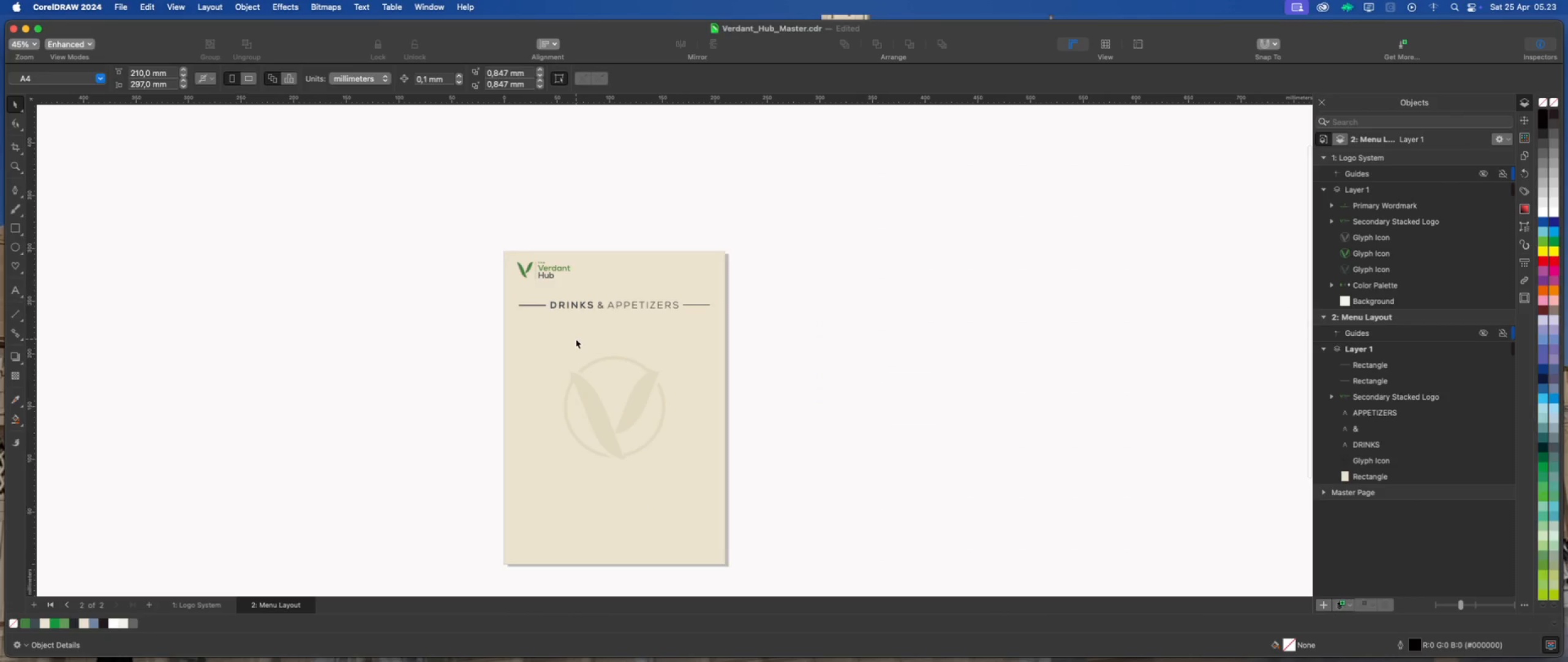 
scroll: coordinate [537, 298], scroll_direction: up, amount: 5.0
 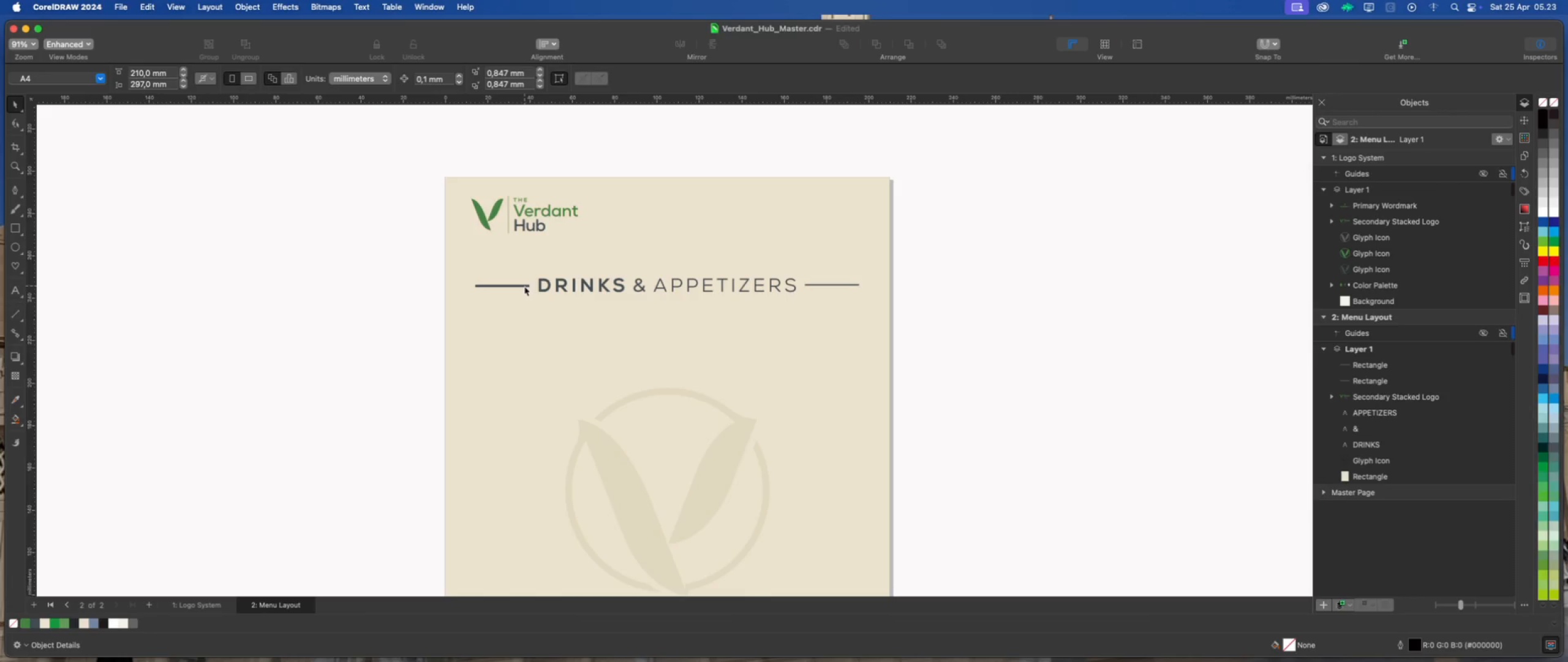 
left_click([986, 303])
 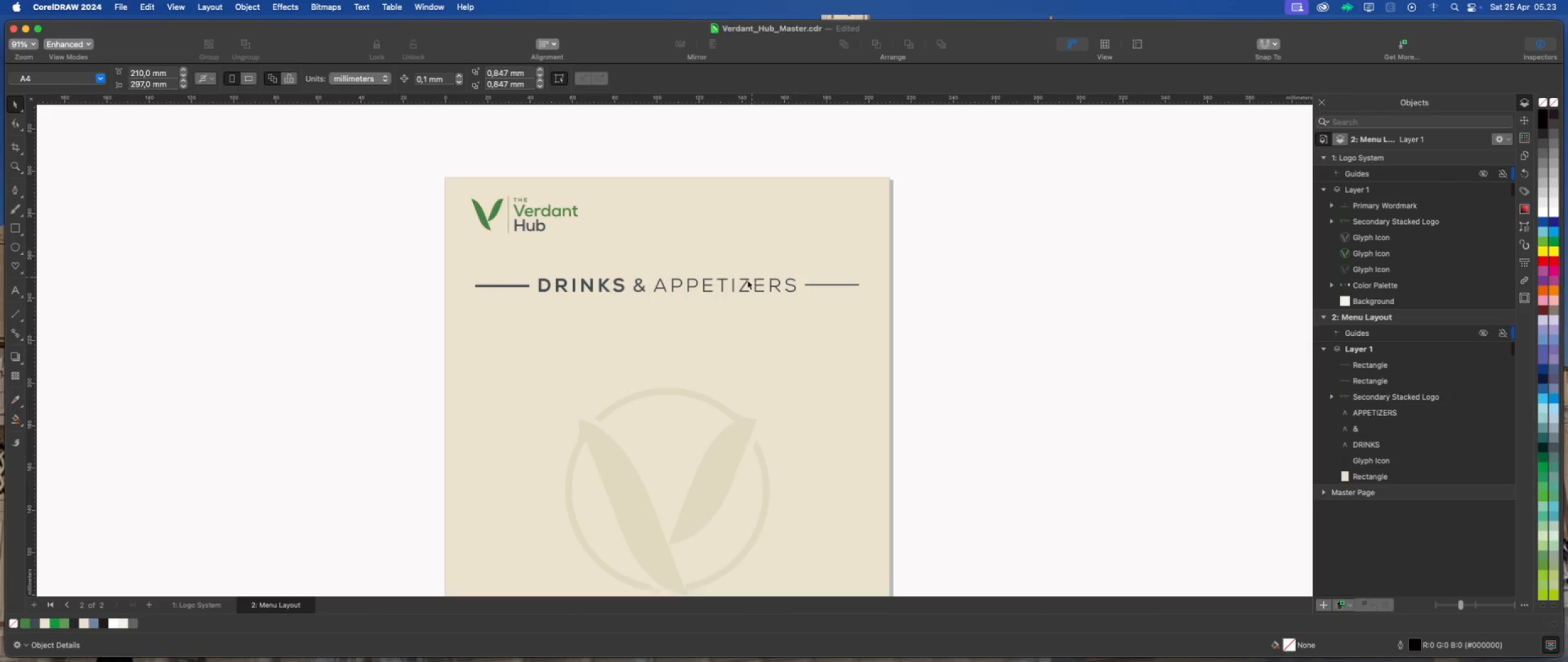 
scroll: coordinate [738, 294], scroll_direction: down, amount: 4.0
 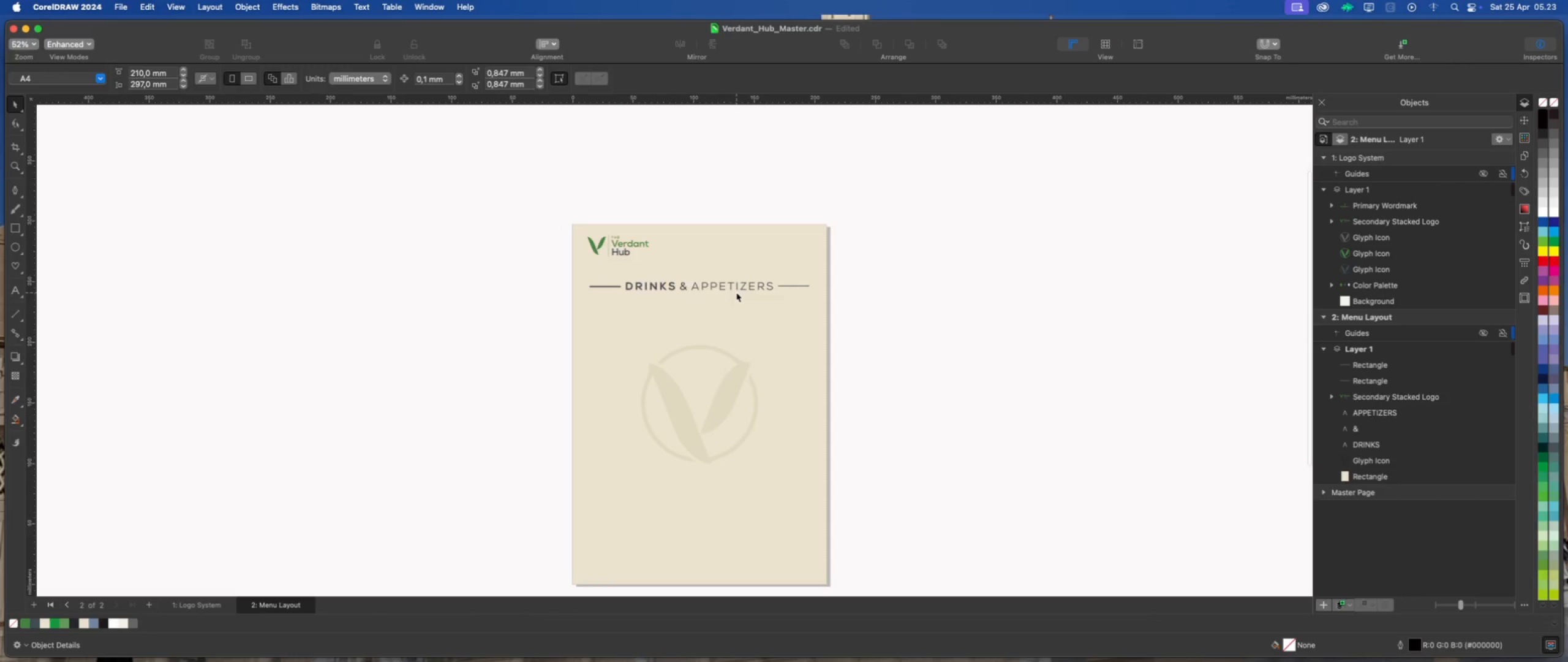 
scroll: coordinate [736, 292], scroll_direction: up, amount: 1.0
 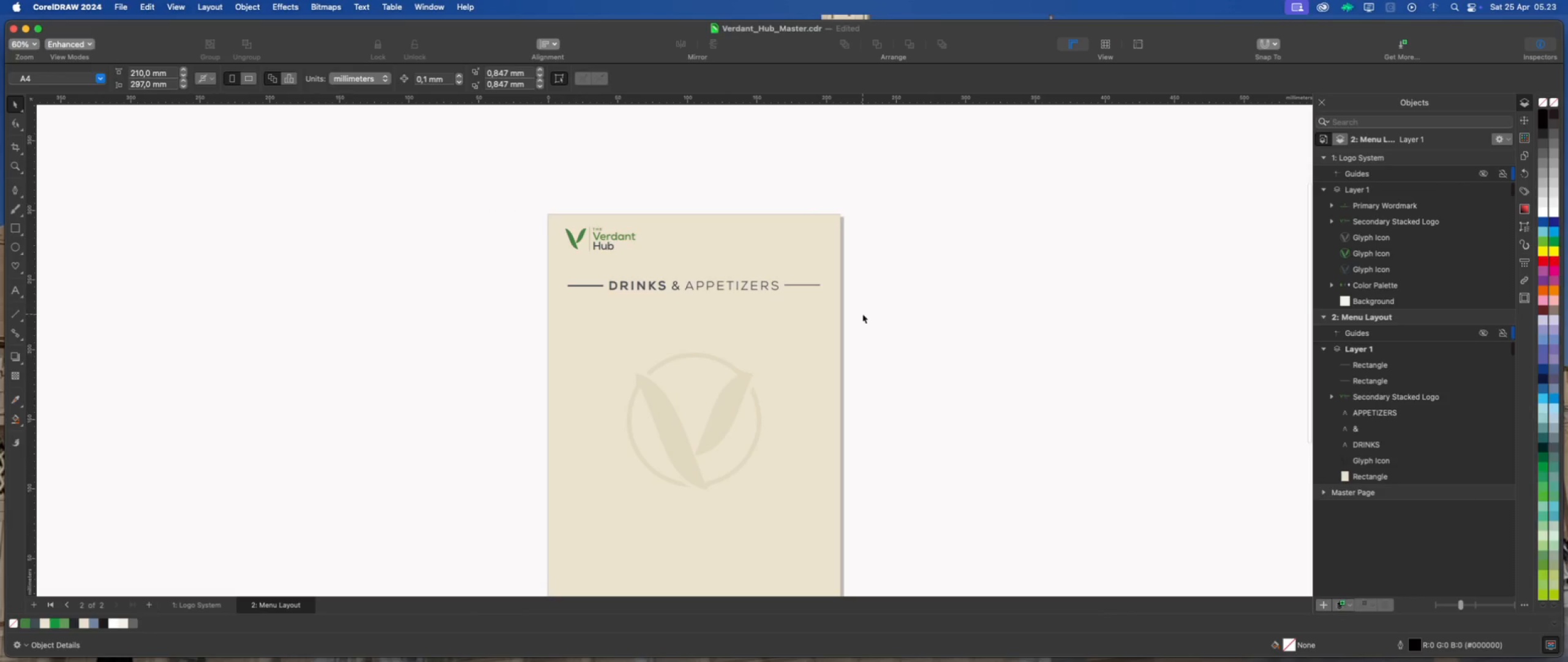 
left_click([862, 314])
 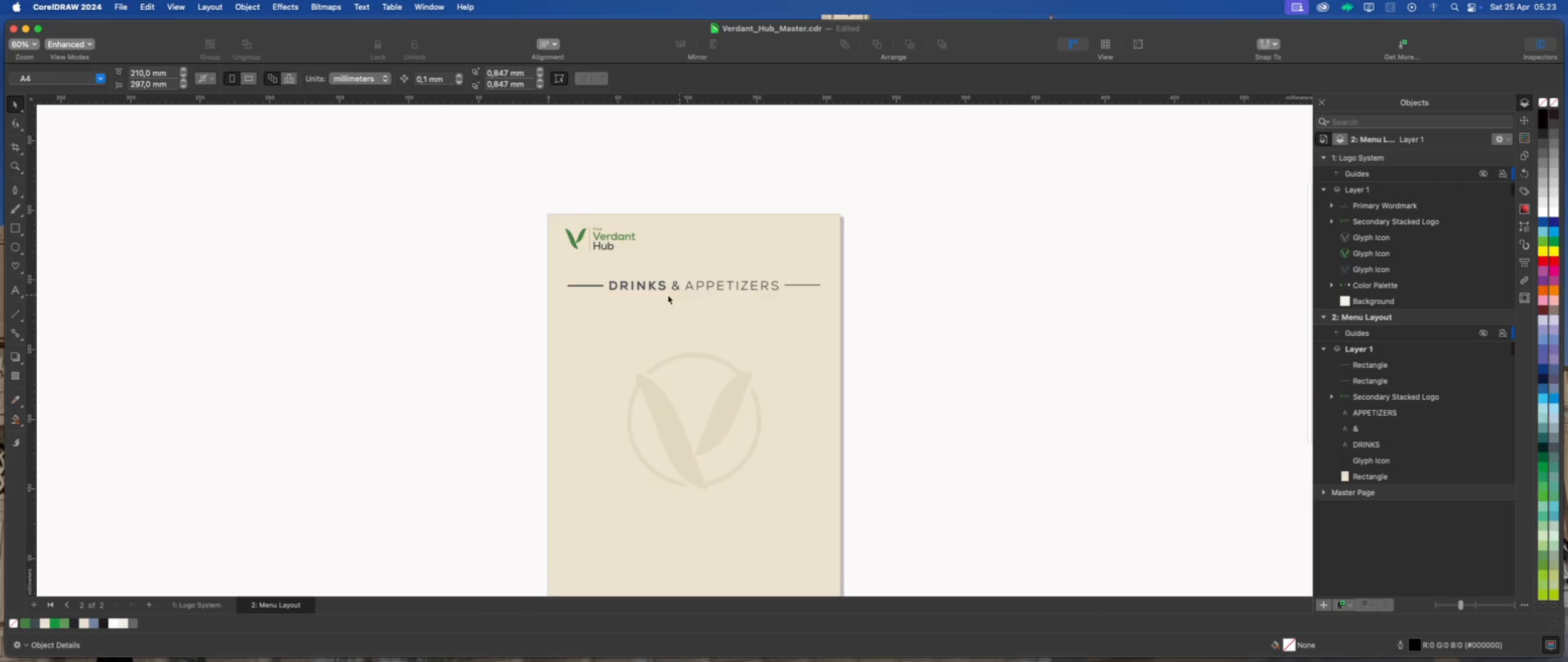 
scroll: coordinate [659, 295], scroll_direction: down, amount: 2.0
 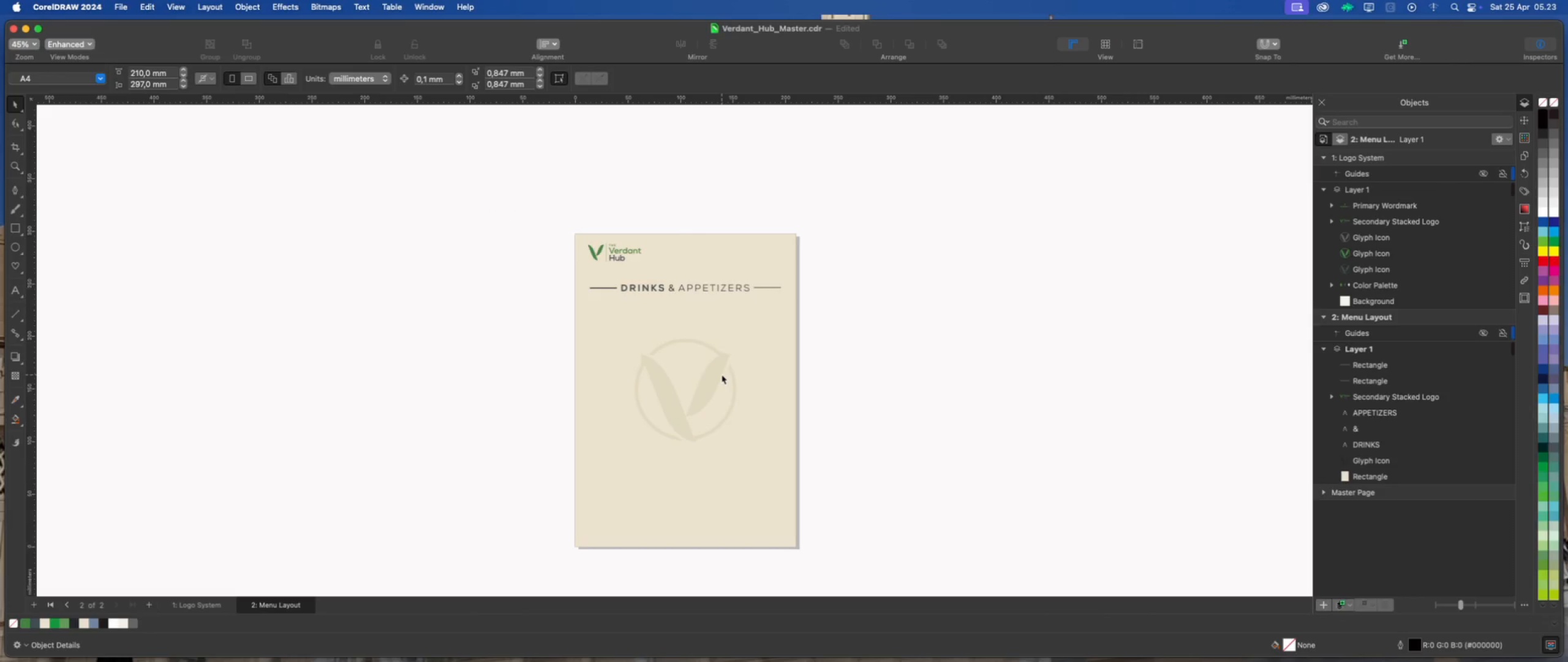 
left_click([853, 310])
 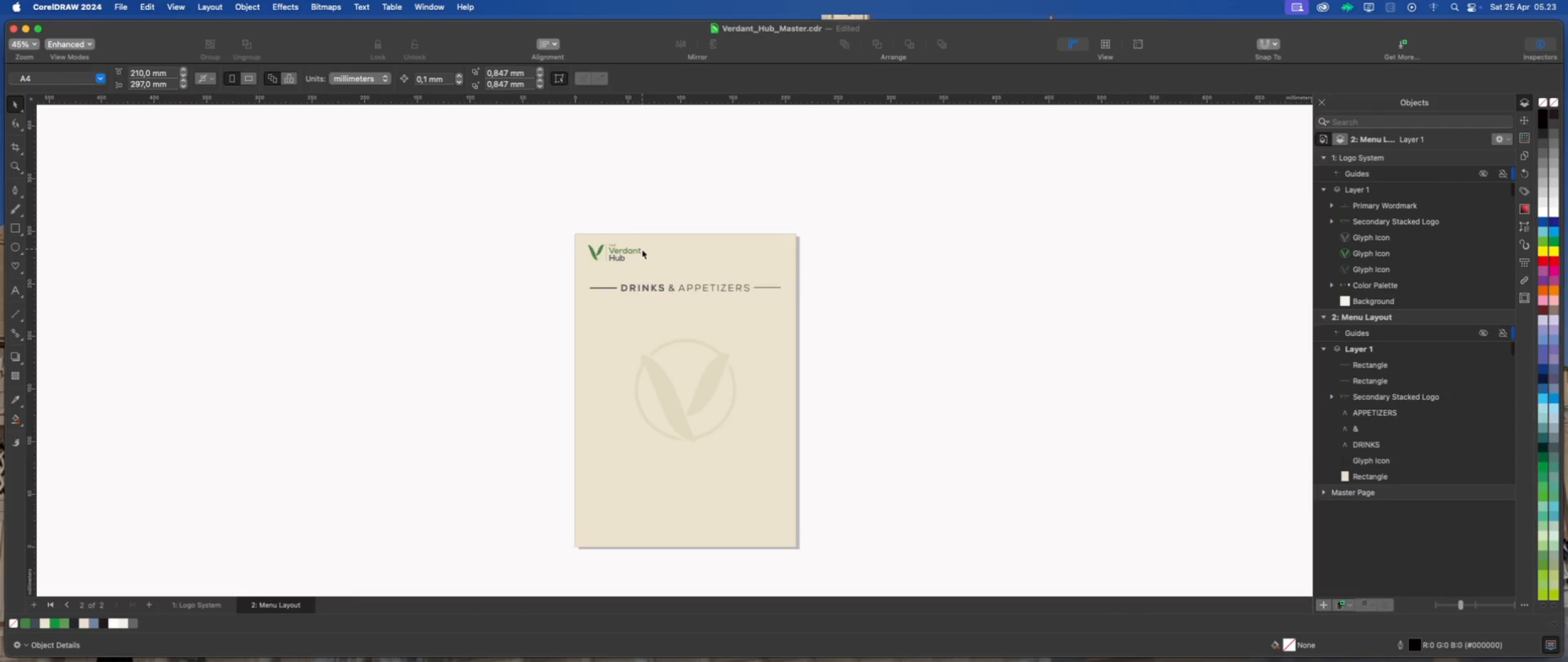 
scroll: coordinate [638, 249], scroll_direction: up, amount: 5.0
 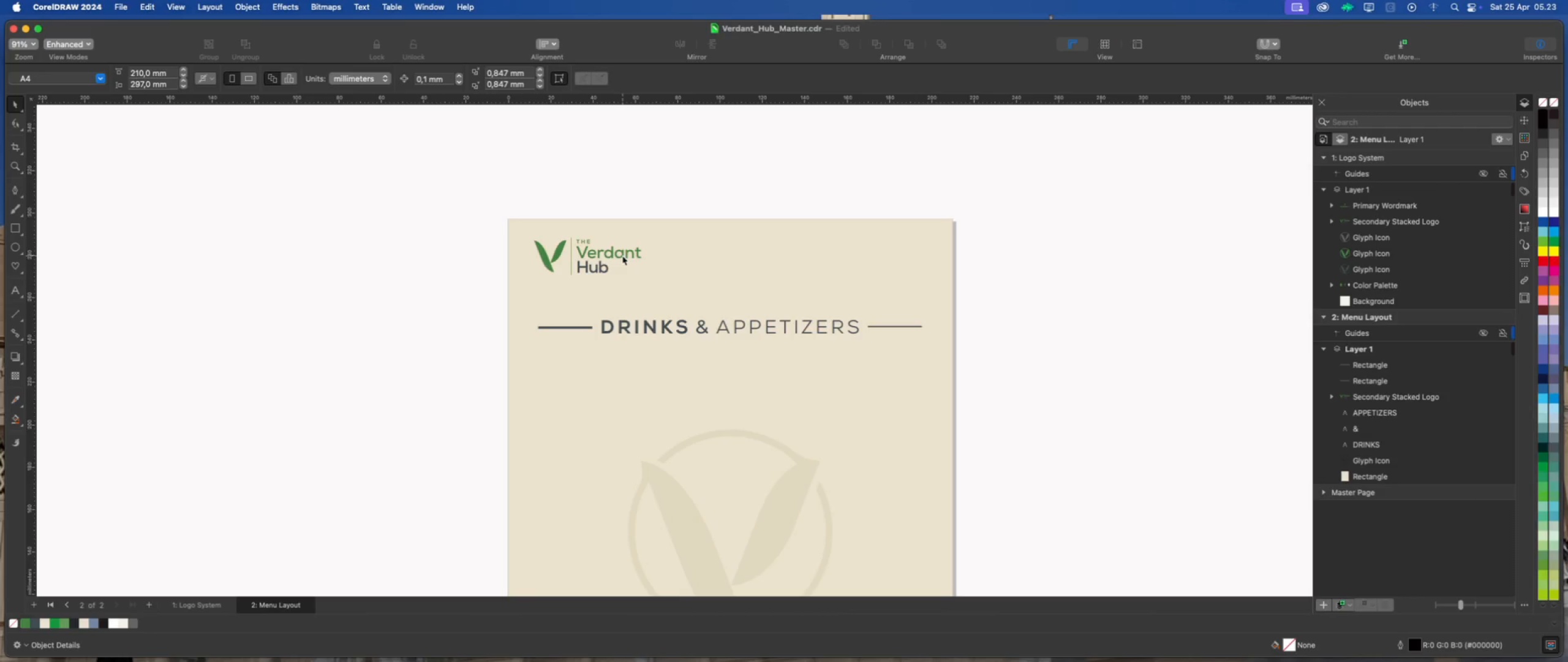 
left_click([622, 256])
 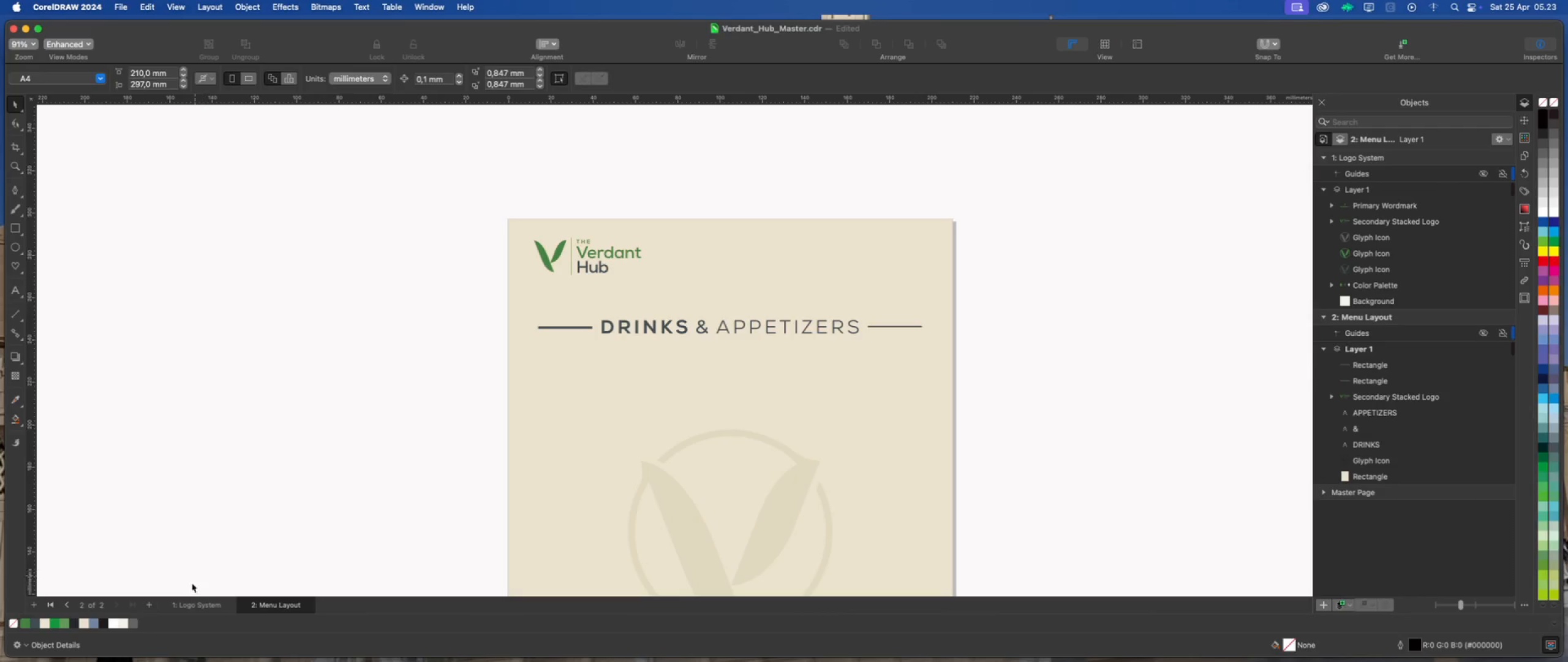 
left_click([190, 606])
 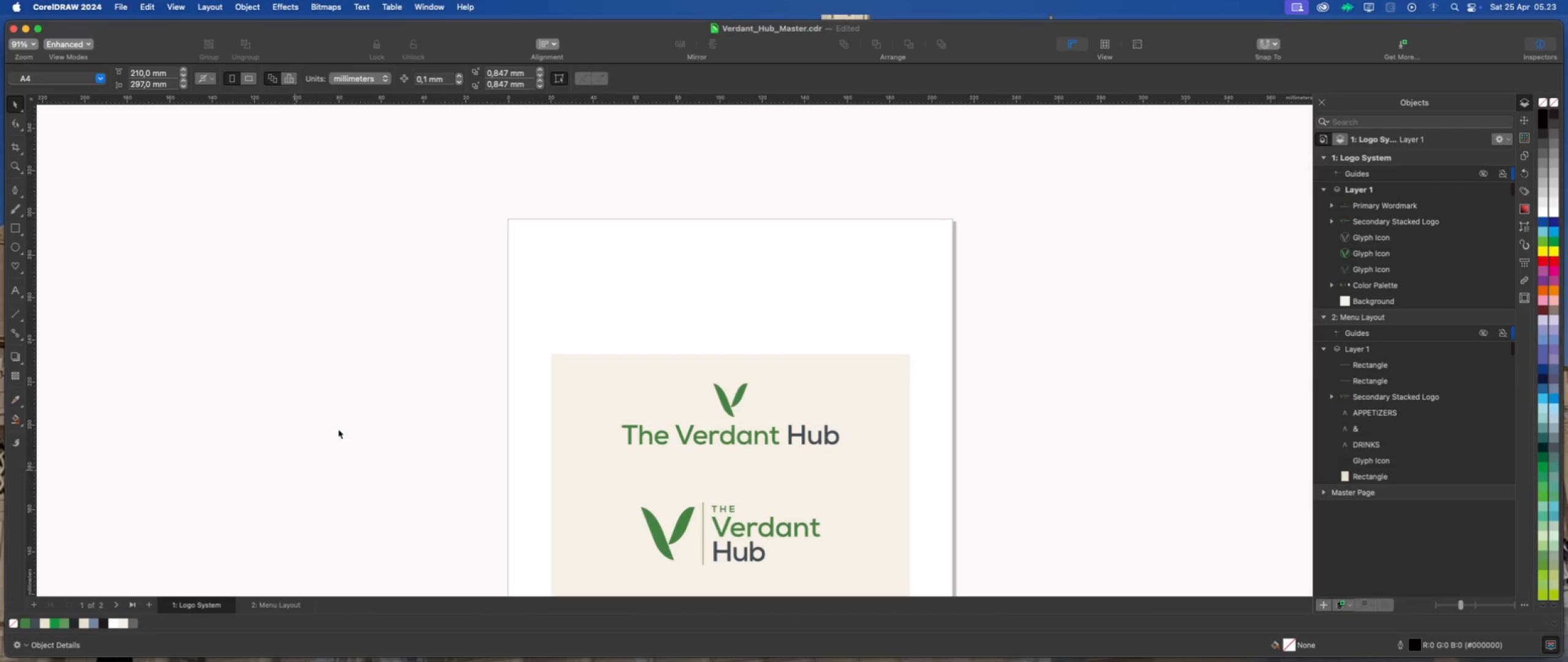 
left_click([338, 429])
 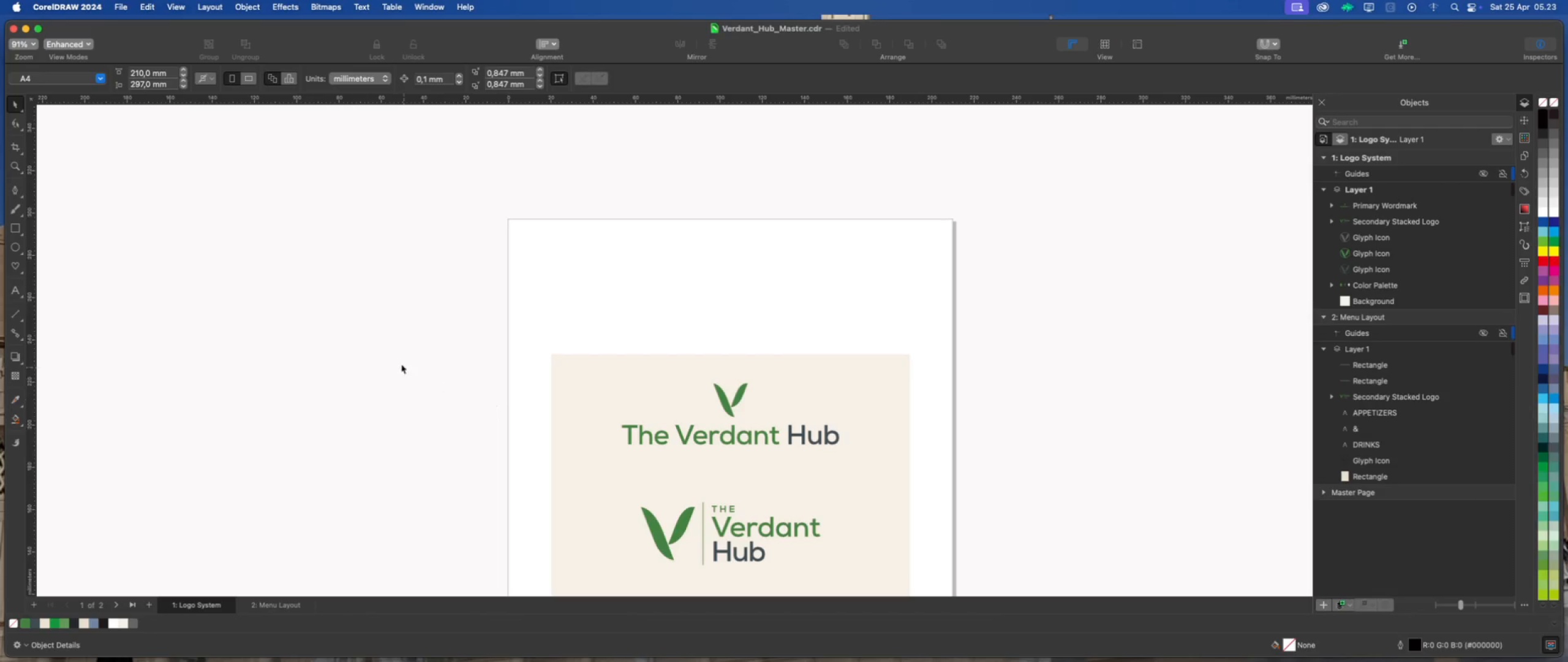 
left_click_drag(start_coordinate=[401, 362], to_coordinate=[867, 458])
 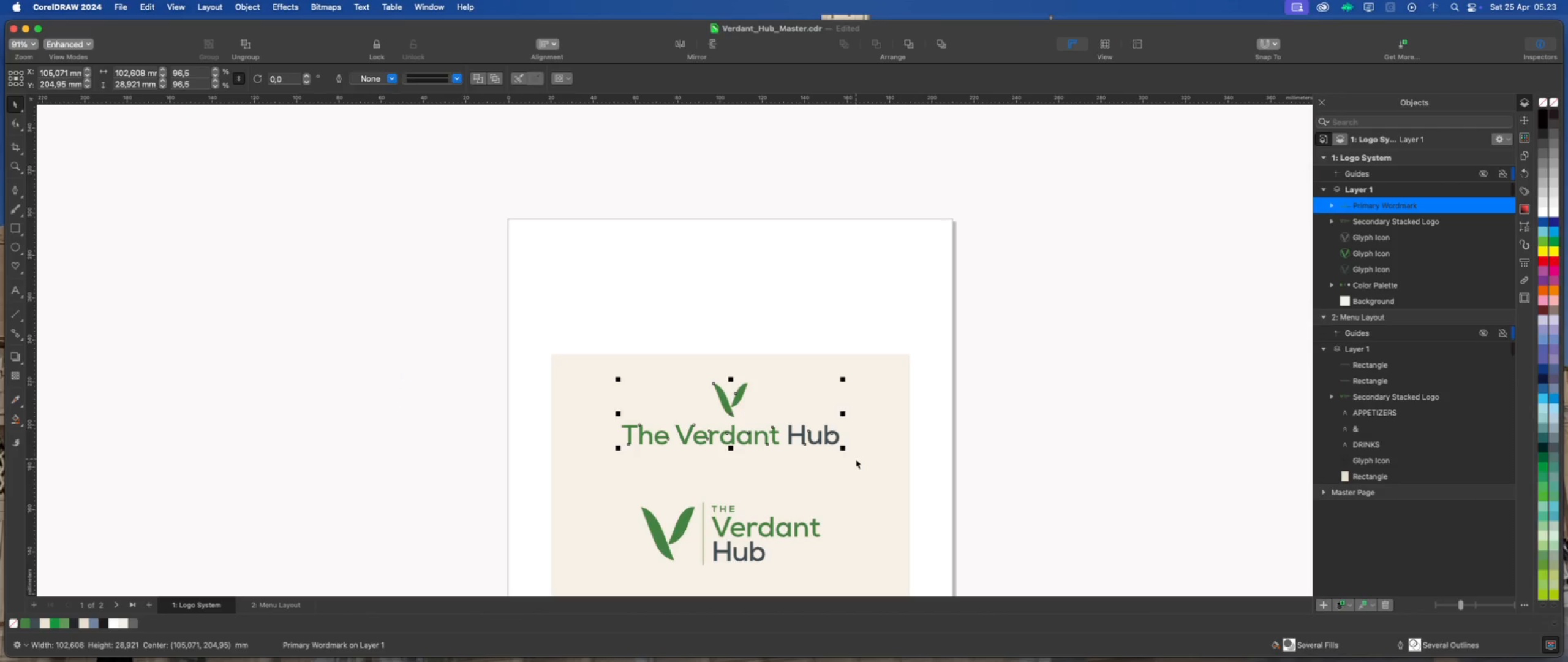 
key(Meta+C)
 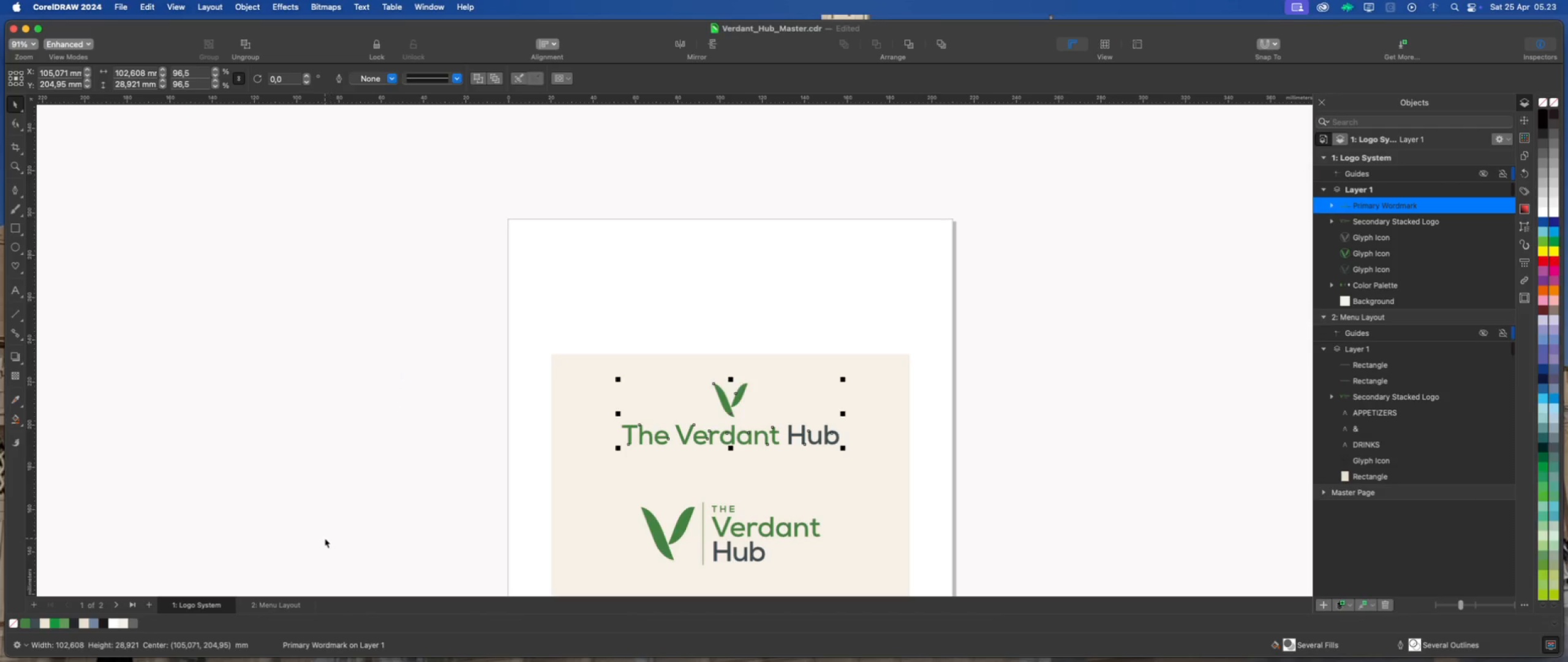 
left_click([325, 538])
 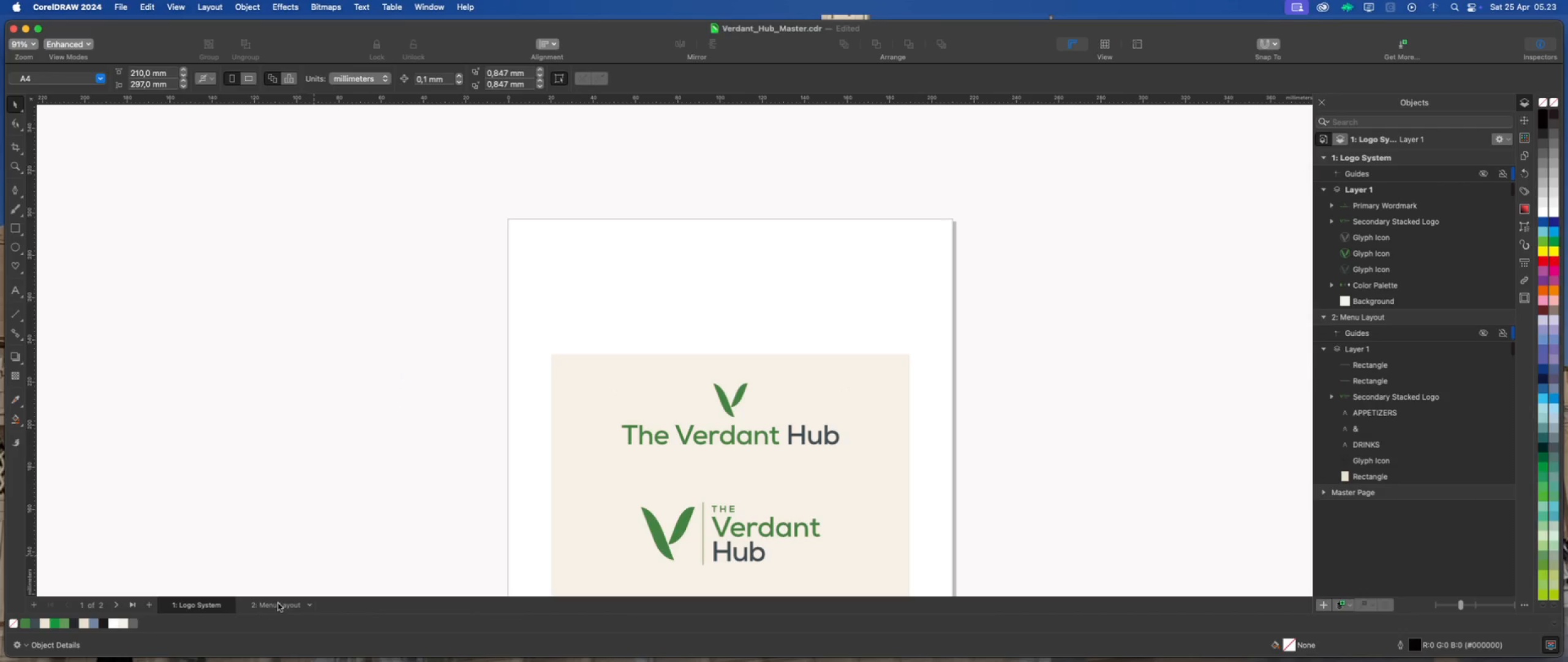 
left_click([278, 603])
 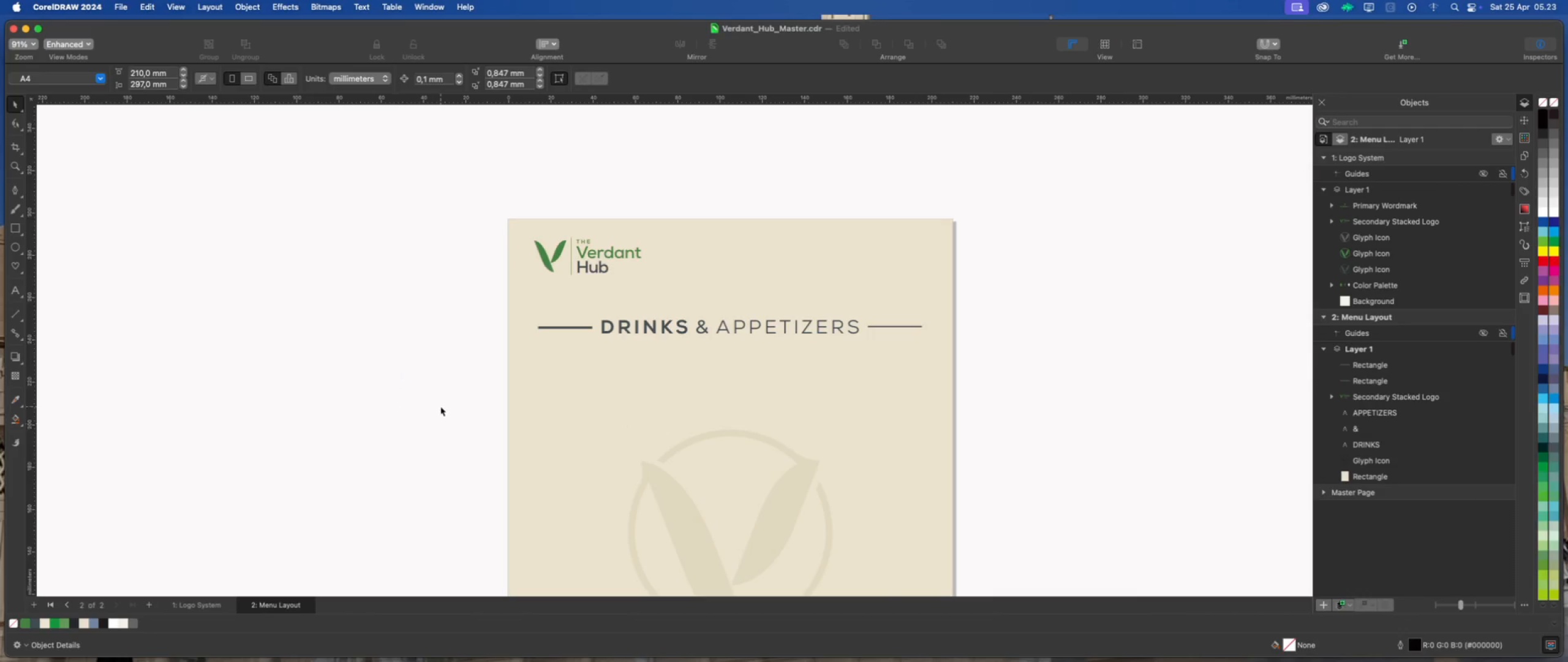 
scroll: coordinate [440, 406], scroll_direction: down, amount: 1.0
 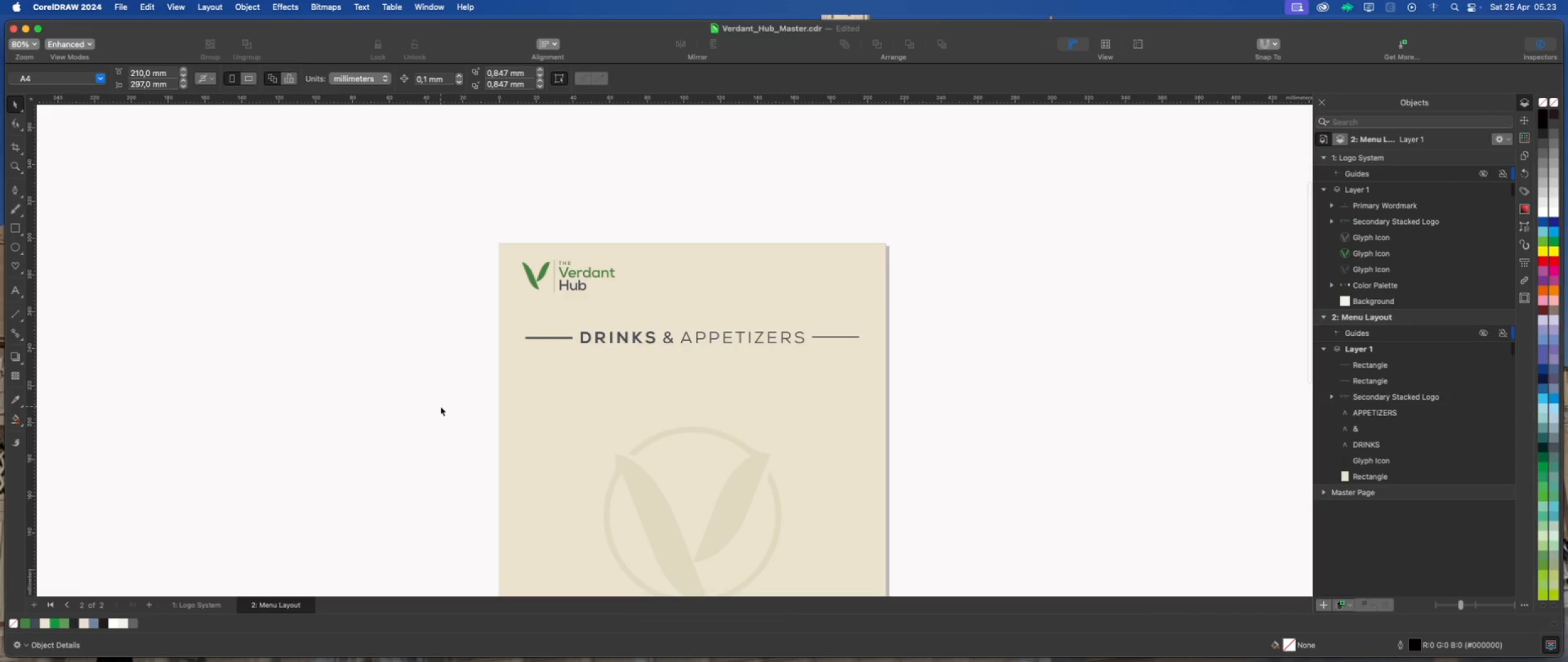 
key(Meta+V)
 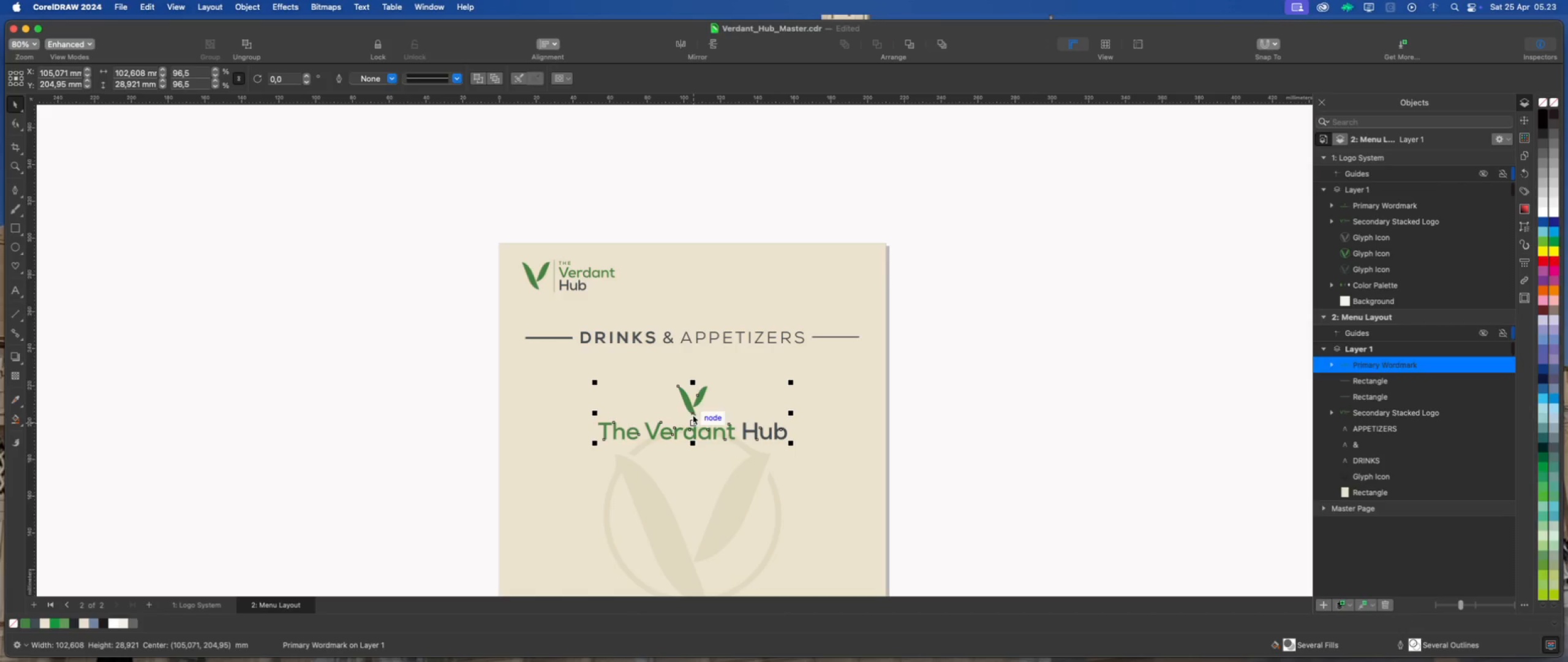 
left_click_drag(start_coordinate=[693, 413], to_coordinate=[699, 290])
 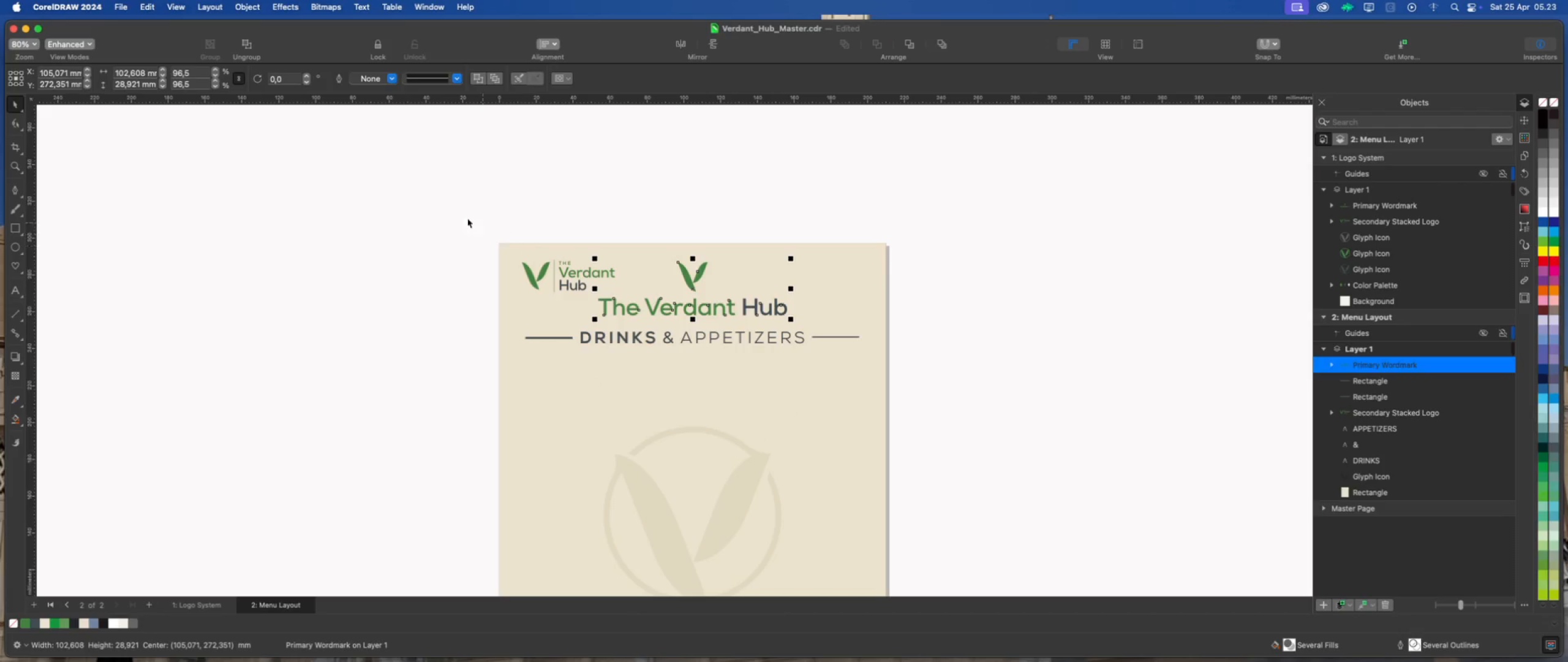 
hold_key(key=ShiftLeft, duration=1.56)
 